 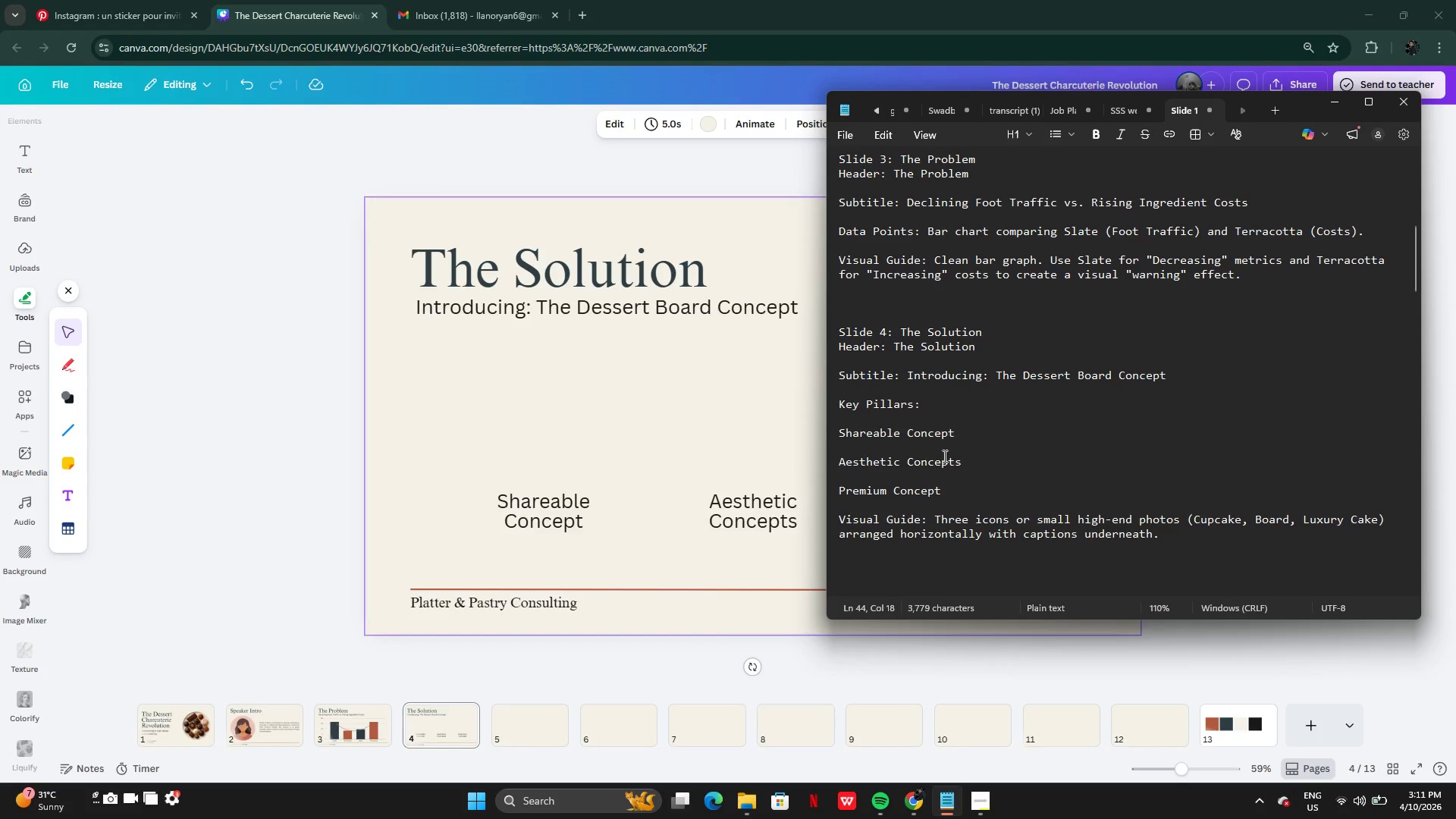 
left_click([1028, 526])
 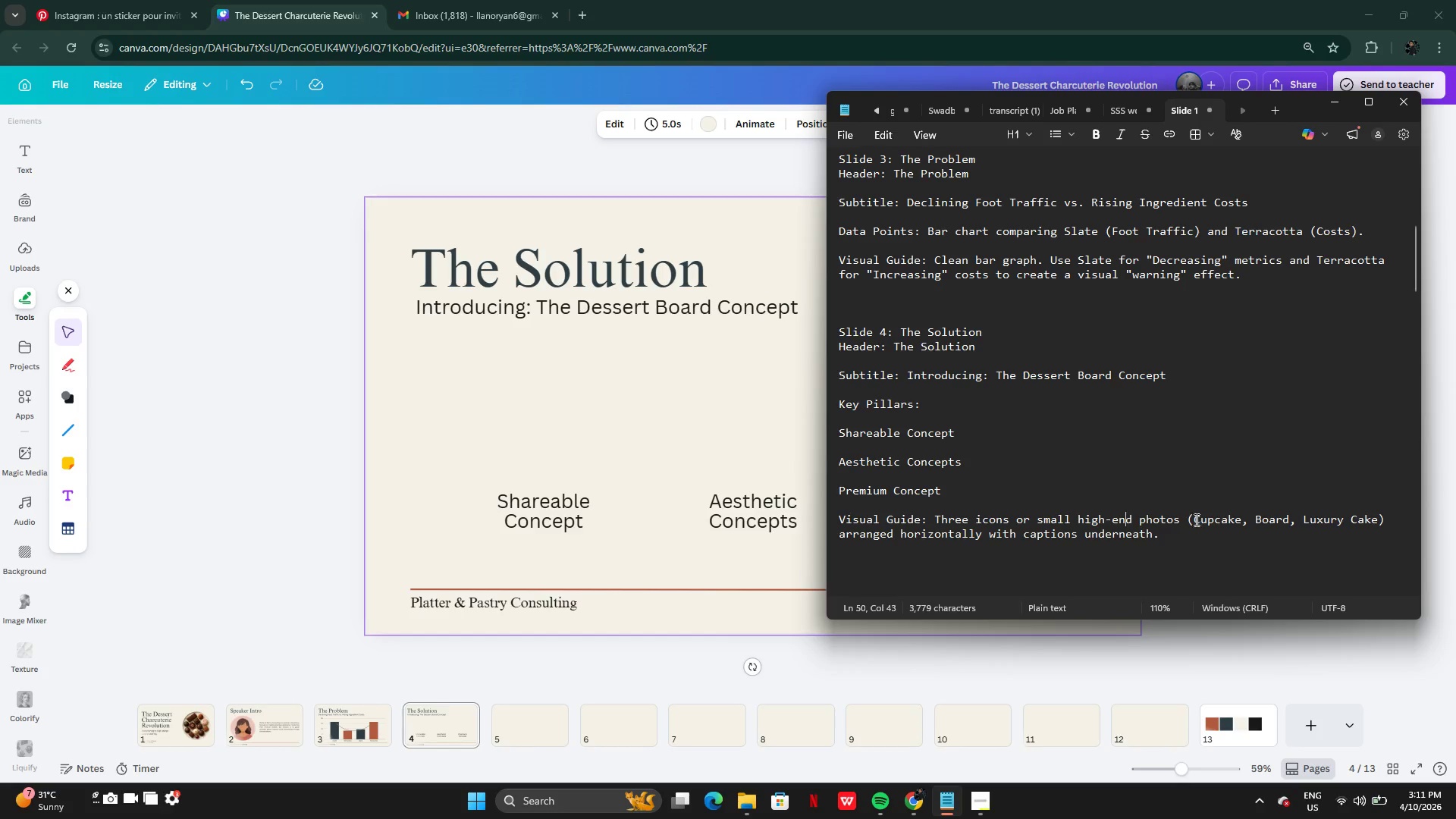 
left_click_drag(start_coordinate=[1191, 518], to_coordinate=[1244, 519])
 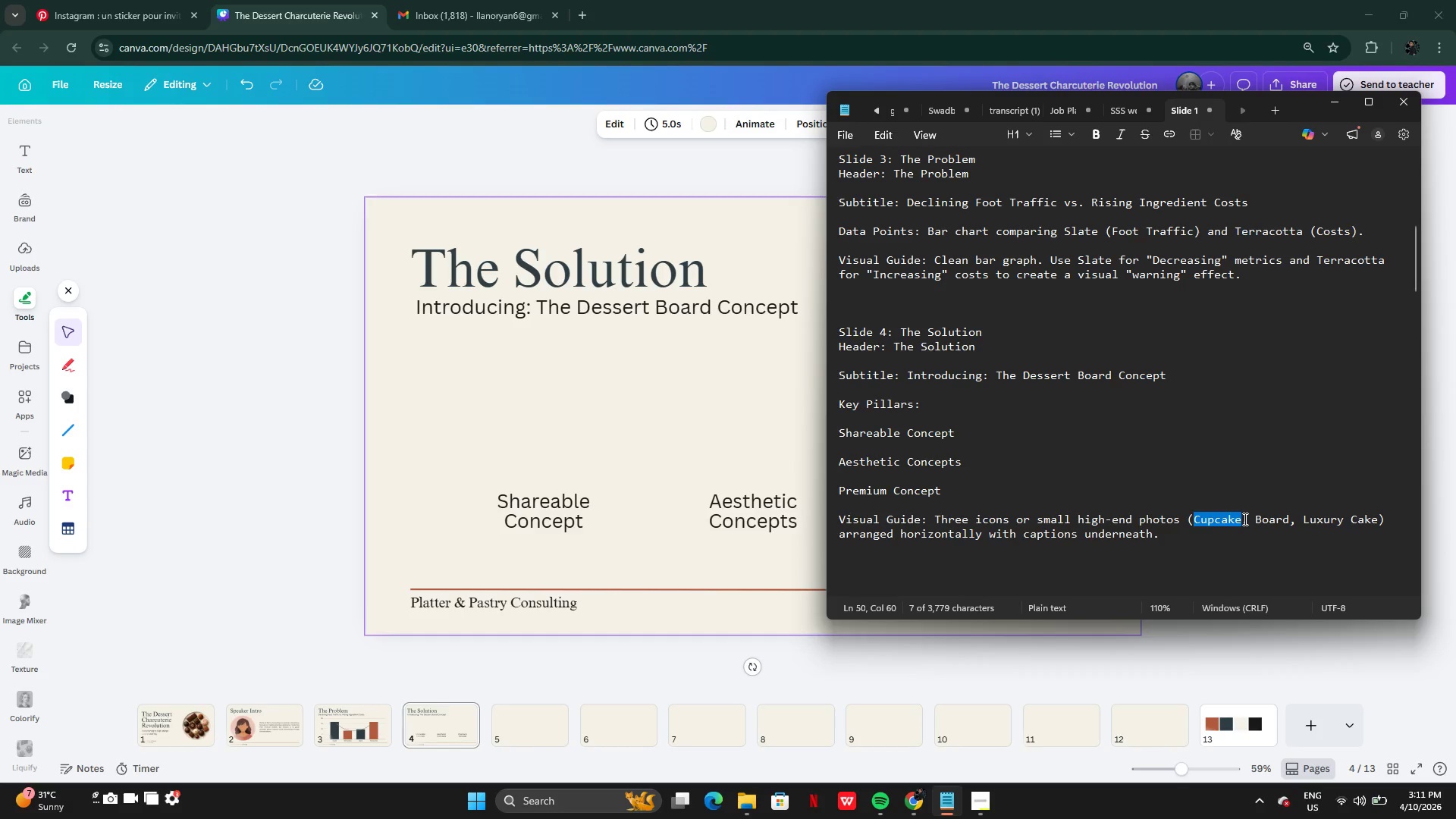 
hold_key(key=ControlLeft, duration=1.14)
 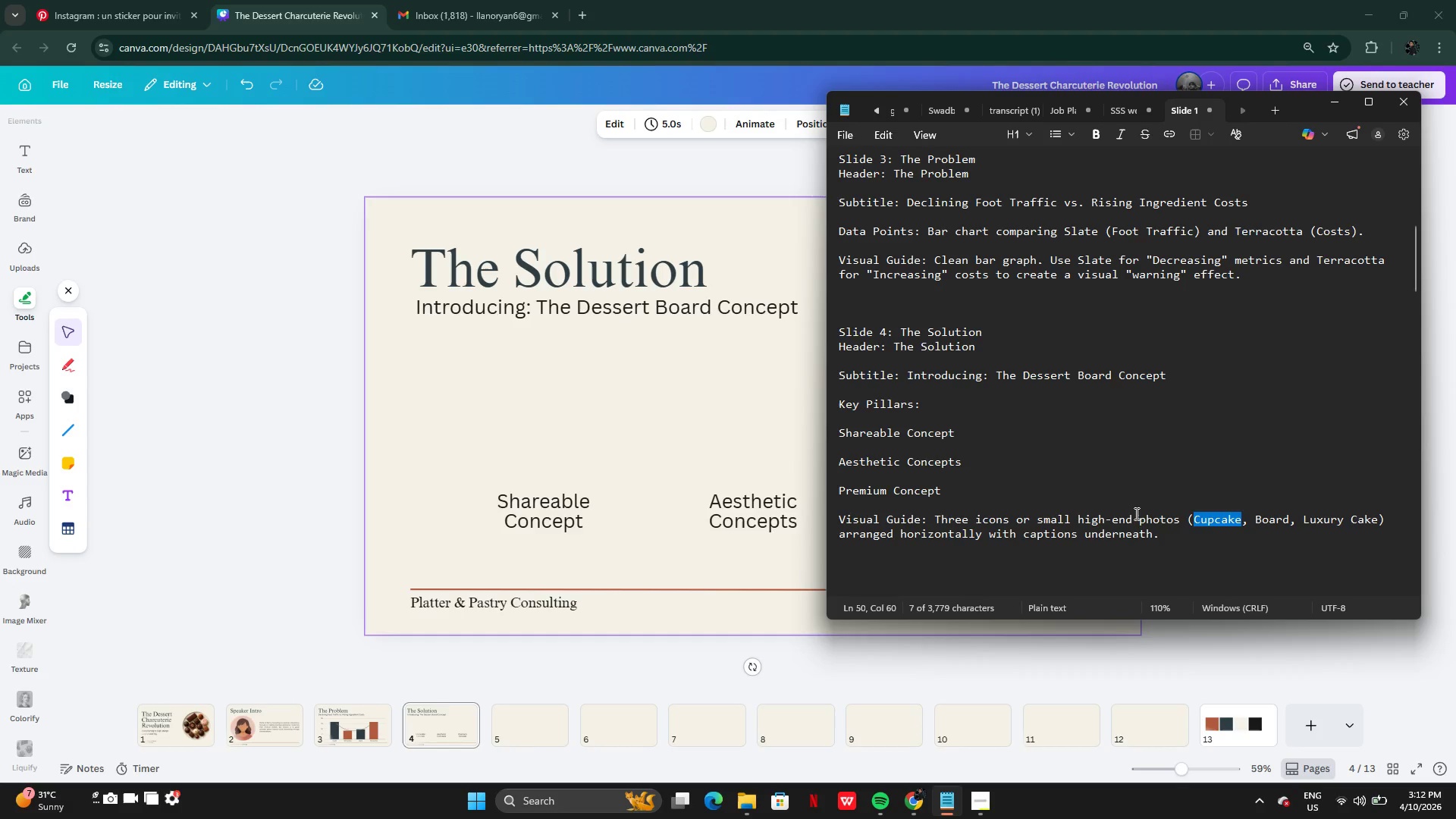 
key(Control+C)
 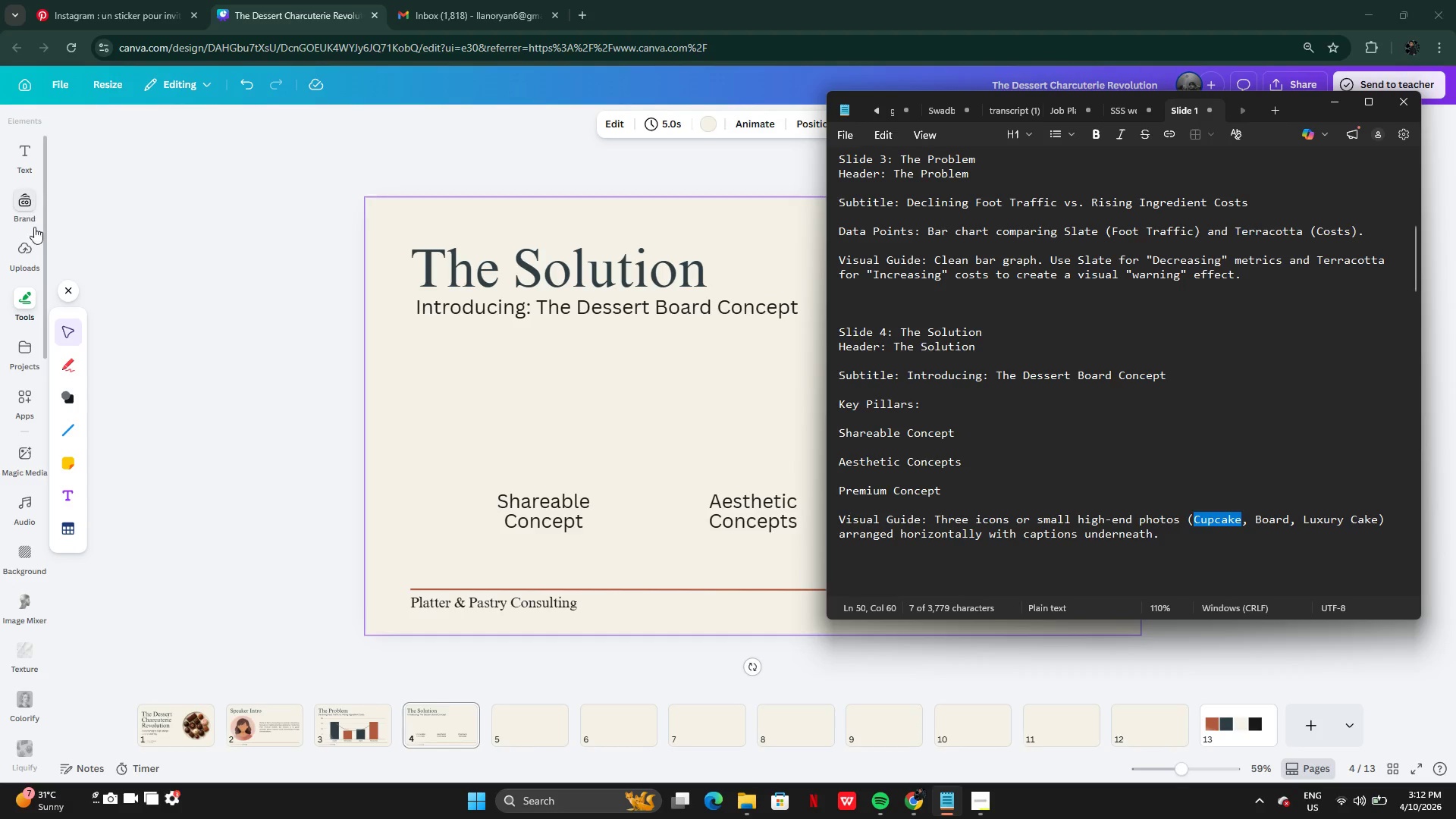 
left_click([39, 252])
 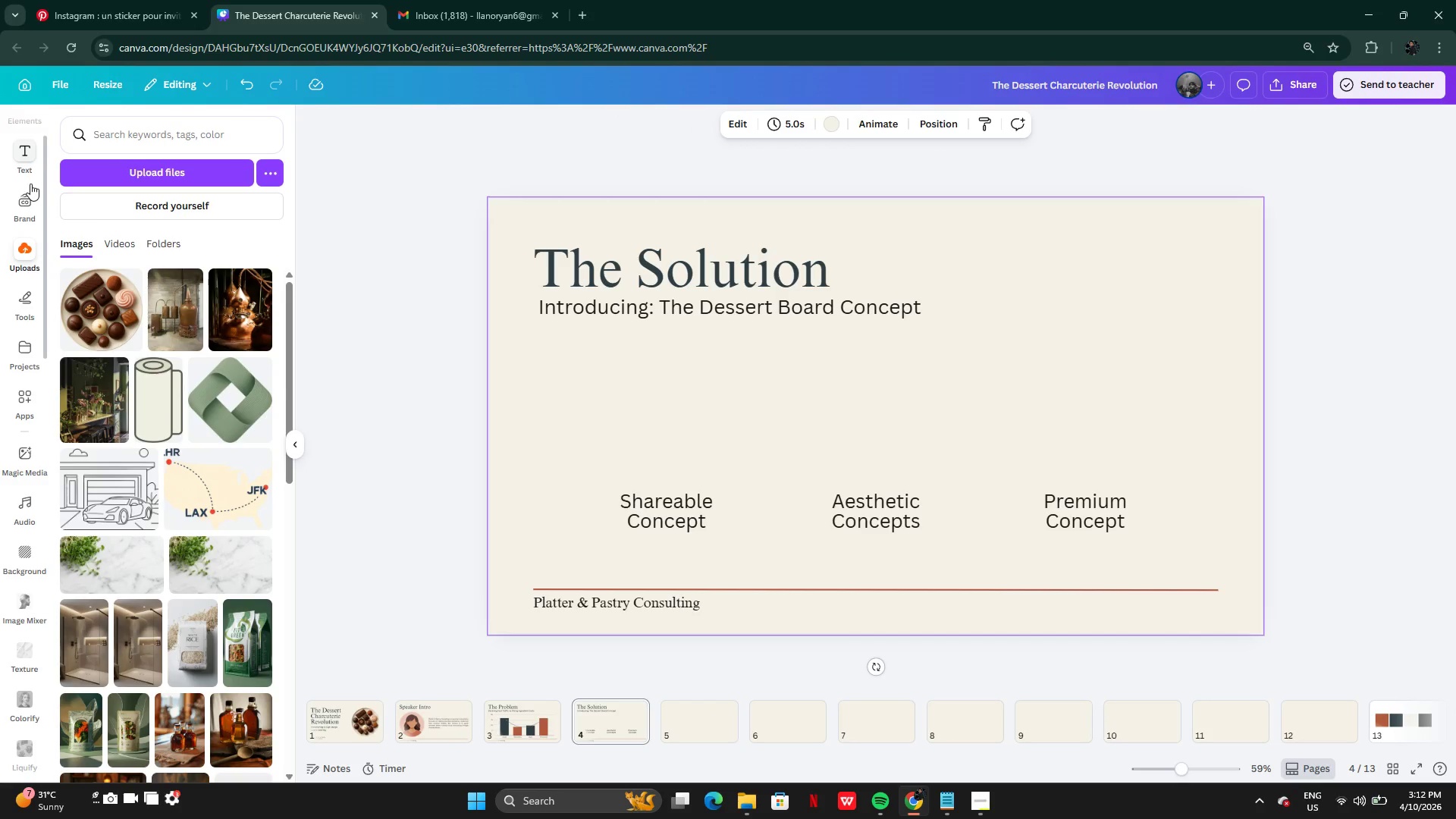 
left_click([29, 152])
 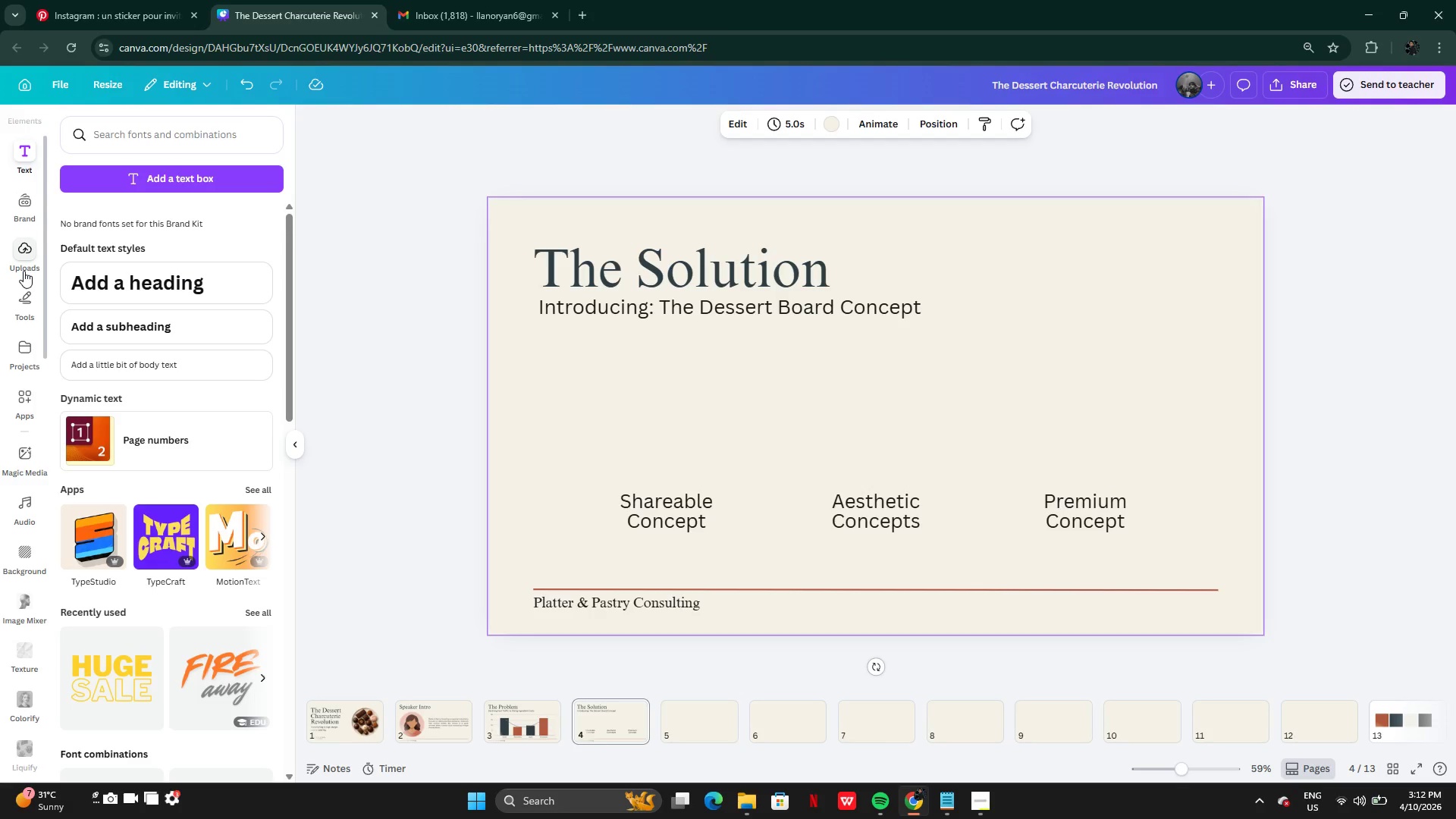 
left_click([32, 178])
 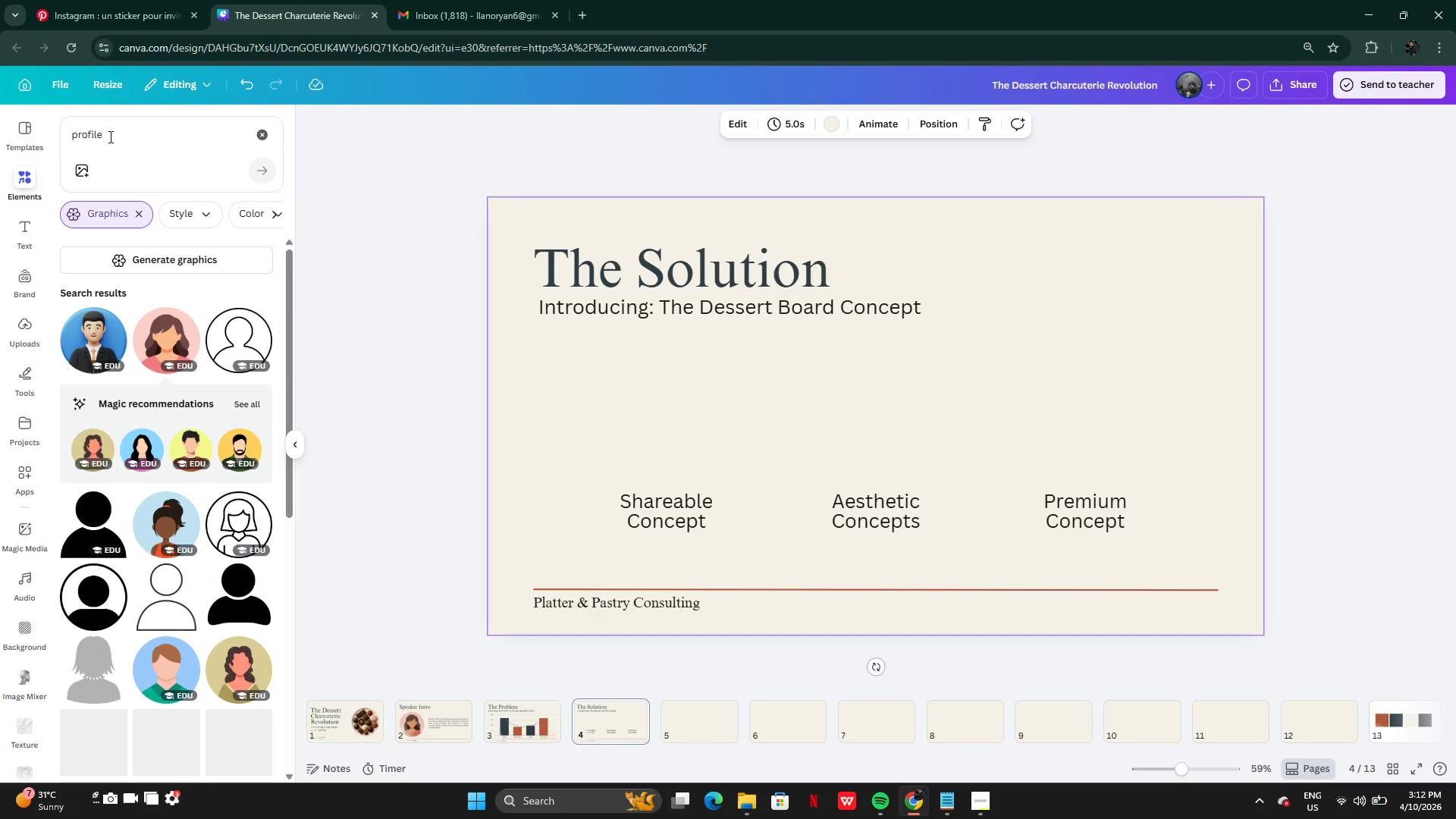 
left_click([109, 136])
 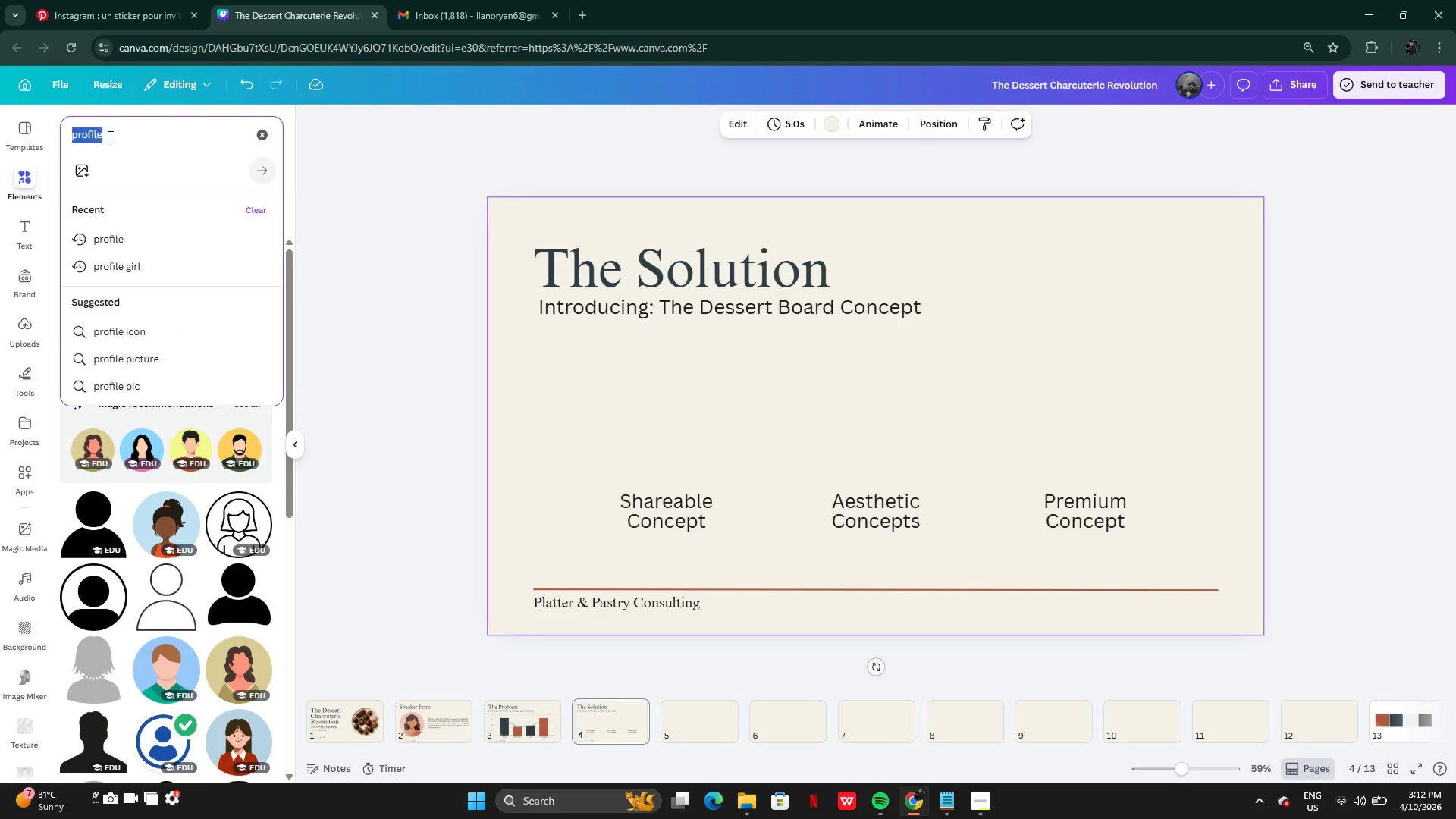 
left_click_drag(start_coordinate=[109, 136], to_coordinate=[55, 136])
 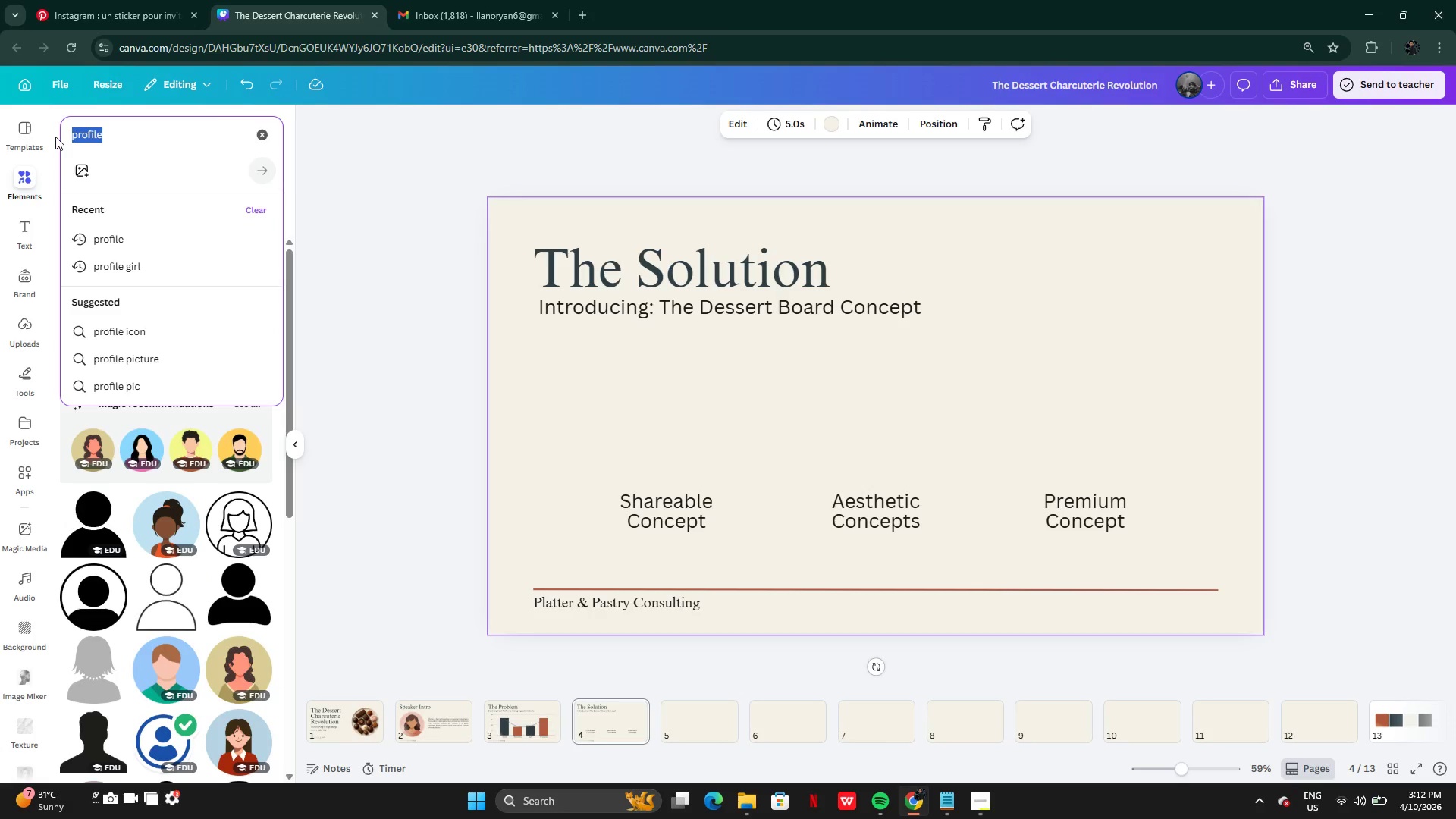 
key(Control+V)
 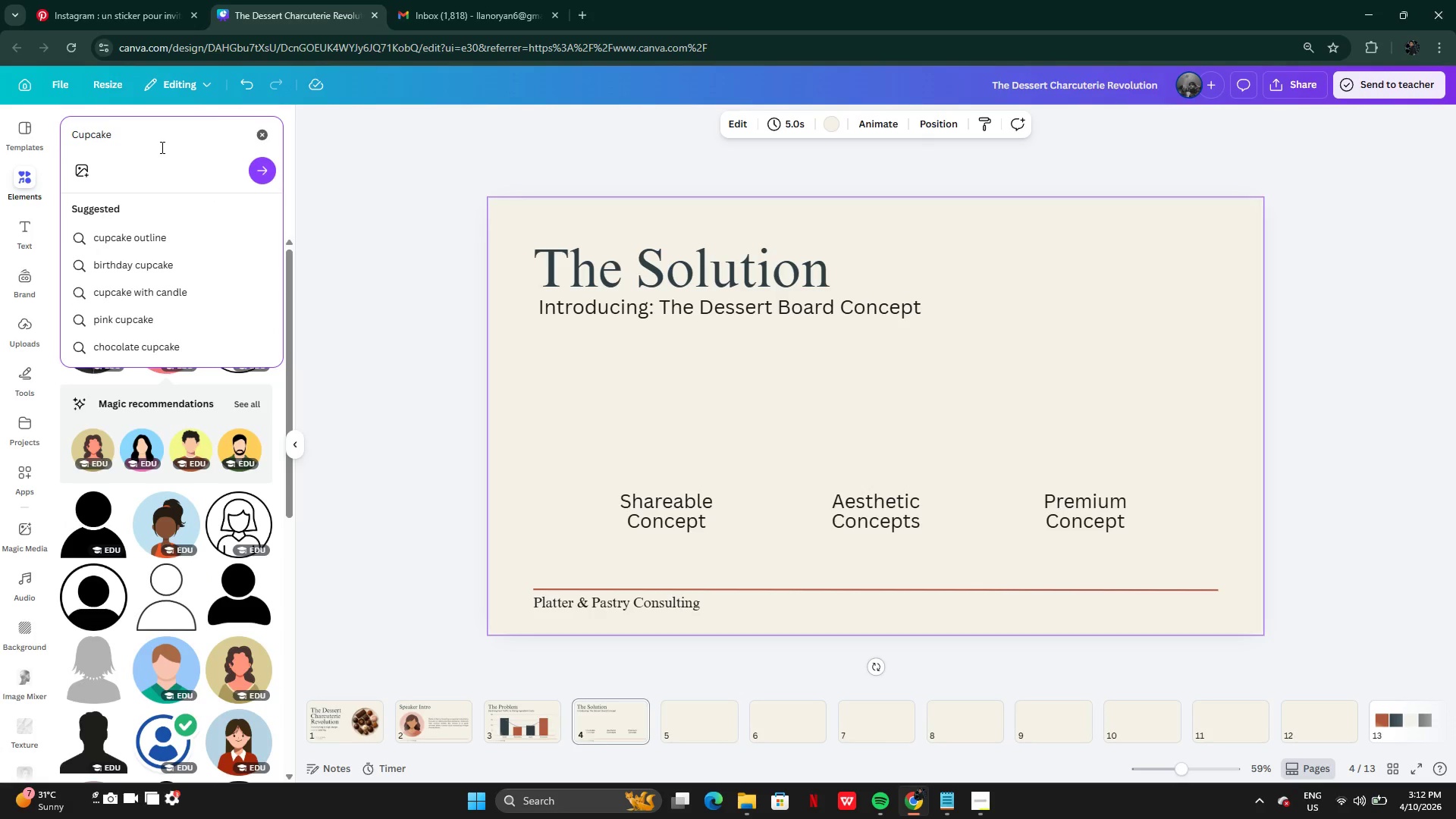 
key(Control+Enter)
 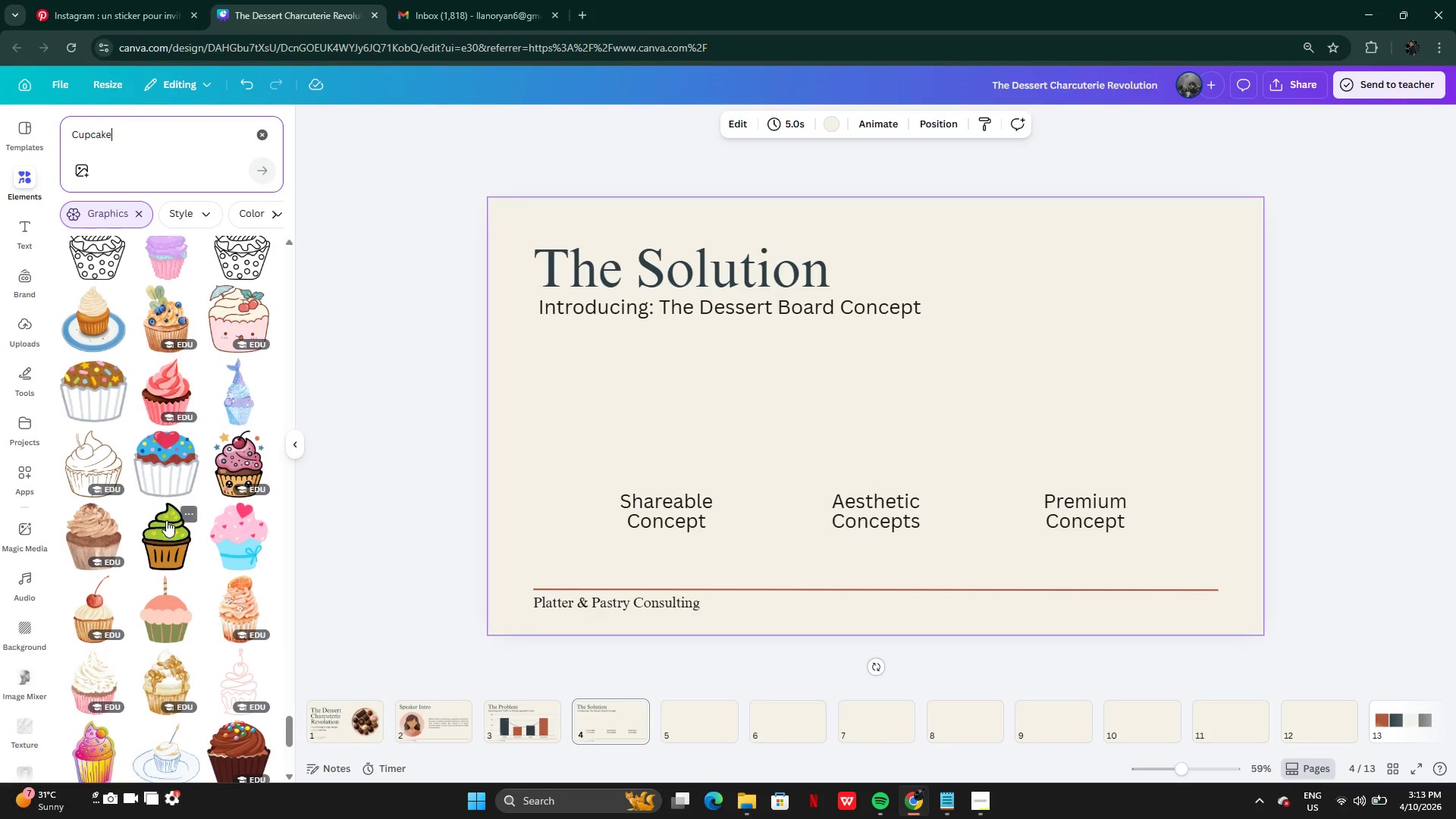 
wait(88.04)
 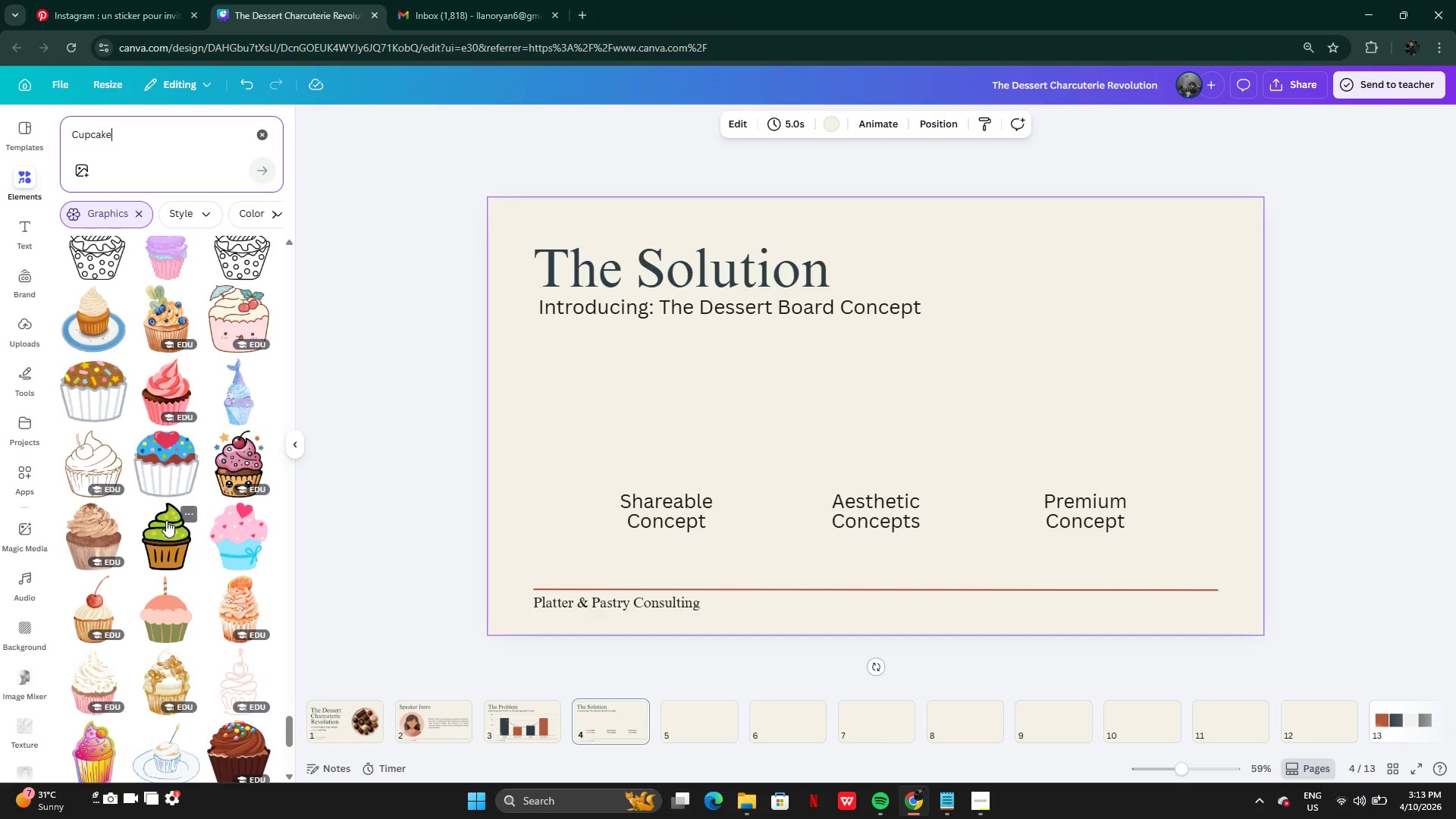 
mouse_move([191, 330])
 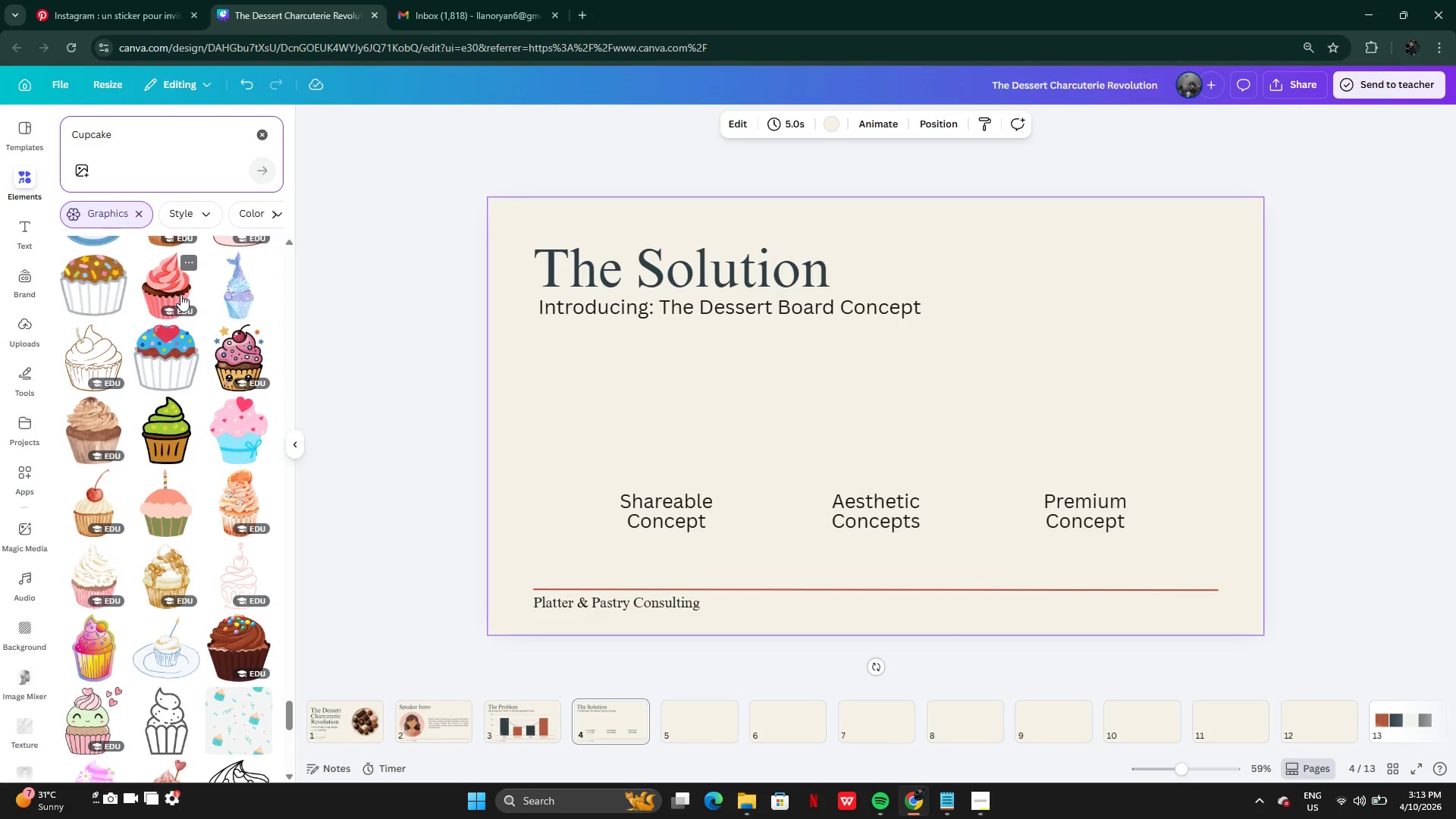 
left_click([180, 294])
 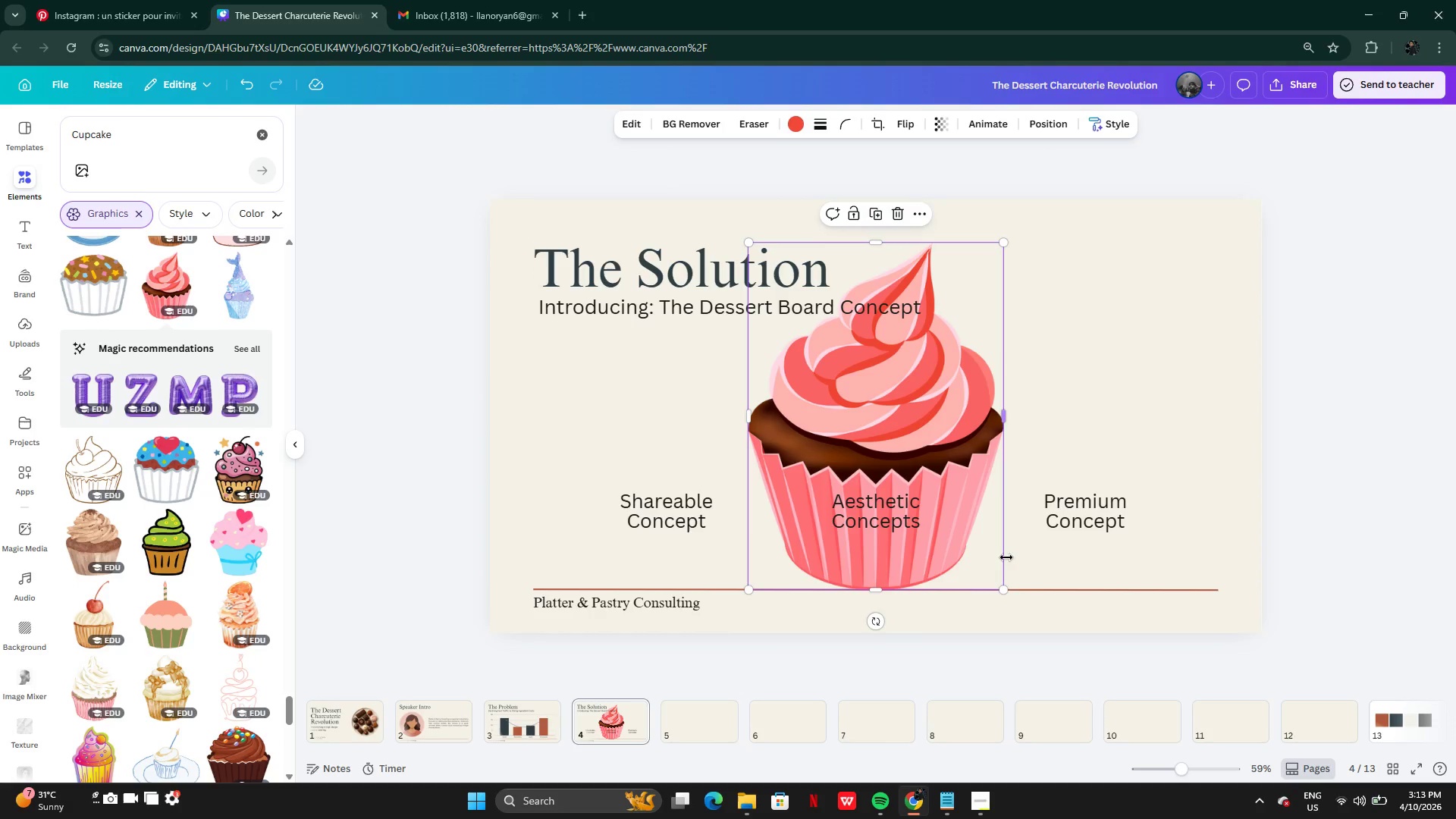 
left_click_drag(start_coordinate=[1005, 592], to_coordinate=[765, 438])
 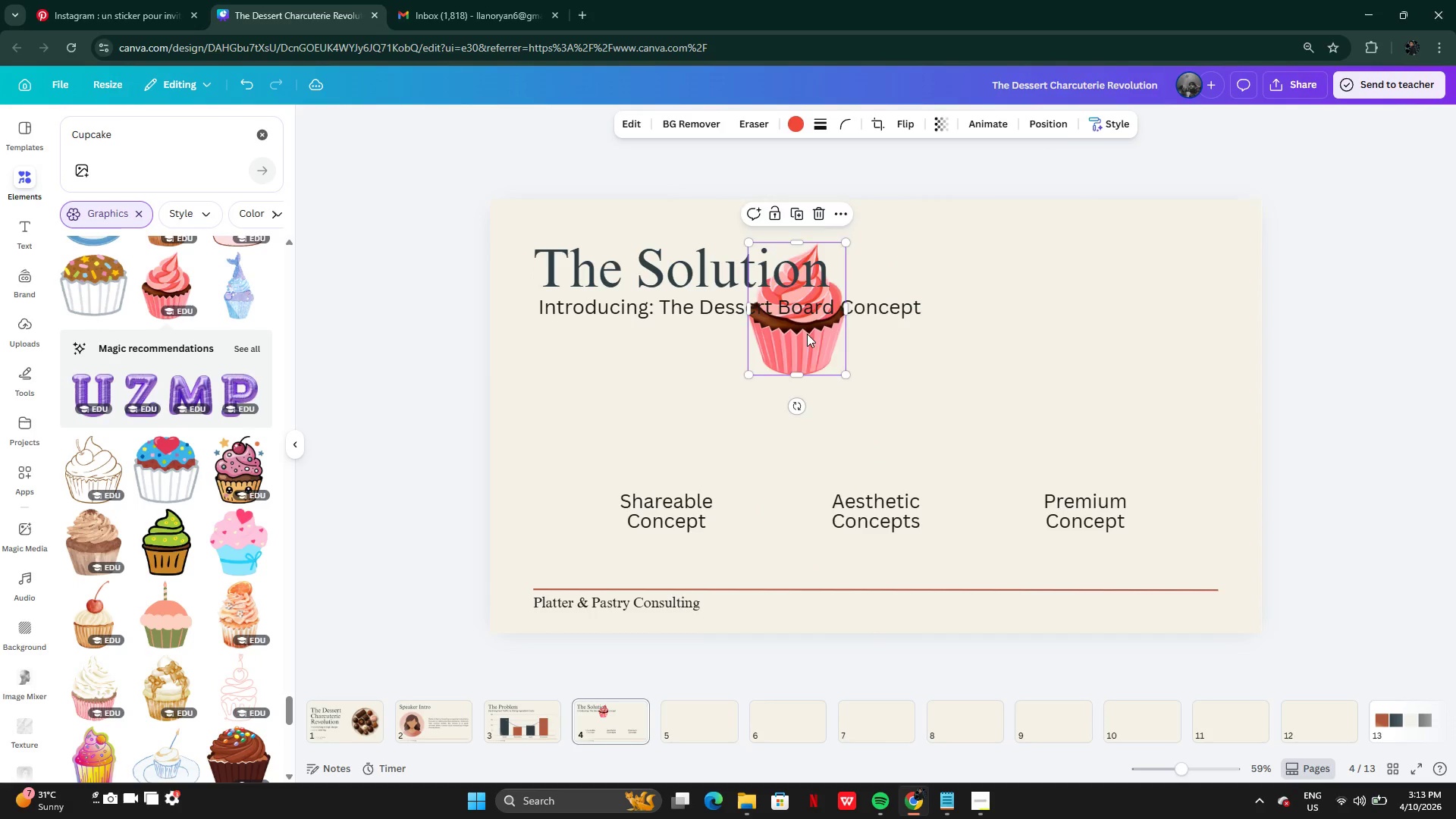 
left_click_drag(start_coordinate=[810, 334], to_coordinate=[670, 419])
 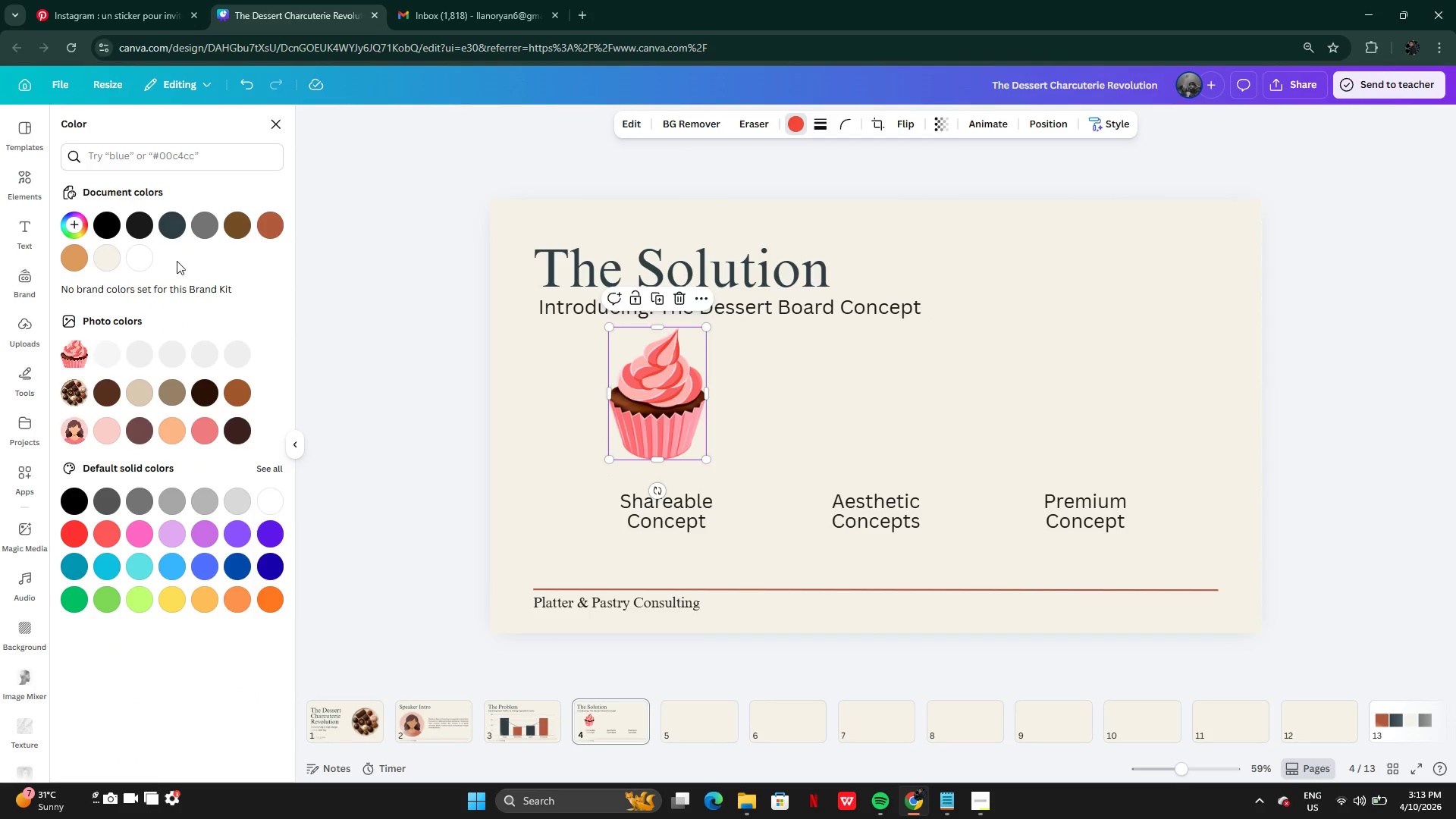 
left_click([140, 262])
 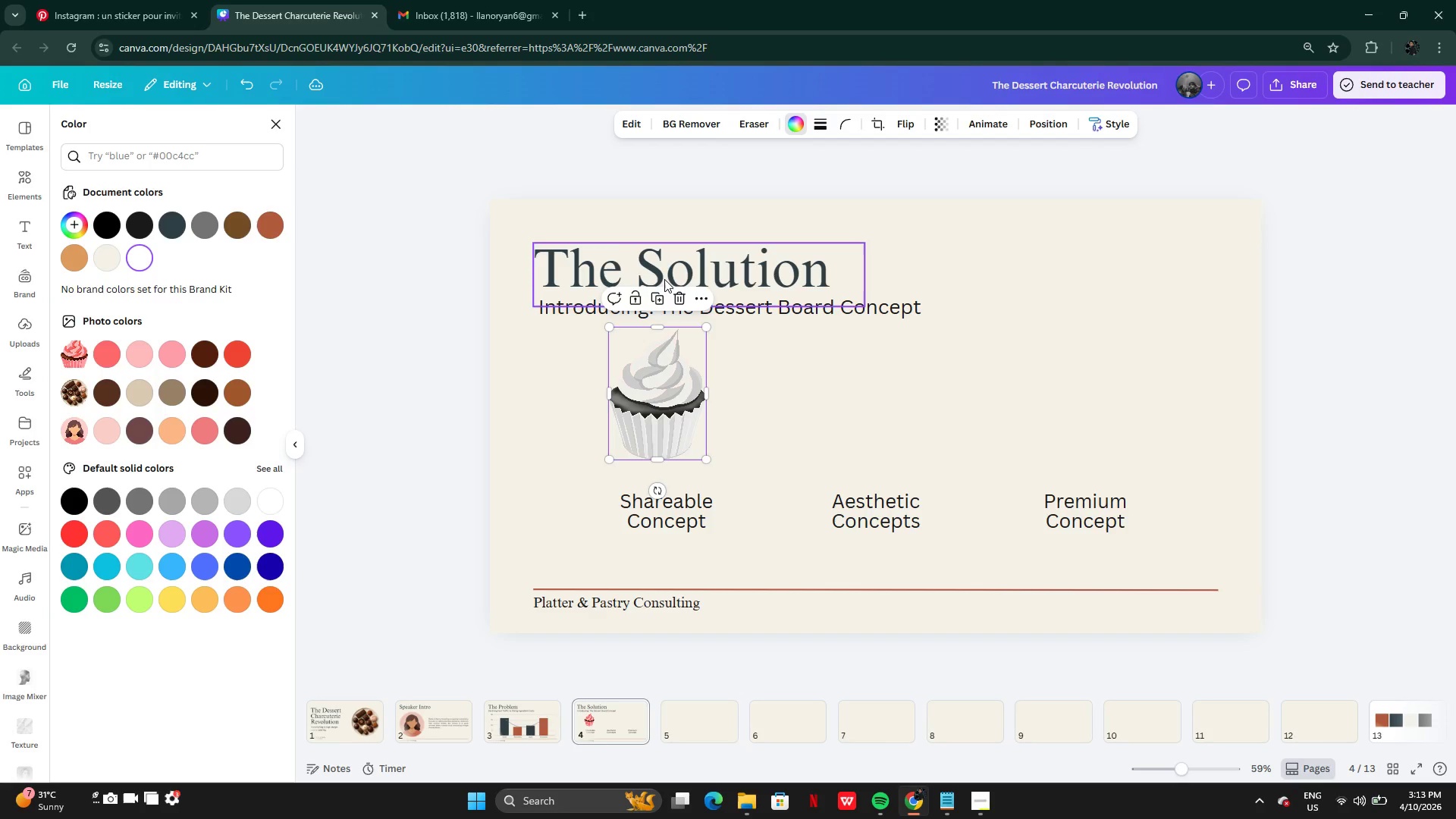 
left_click([676, 295])
 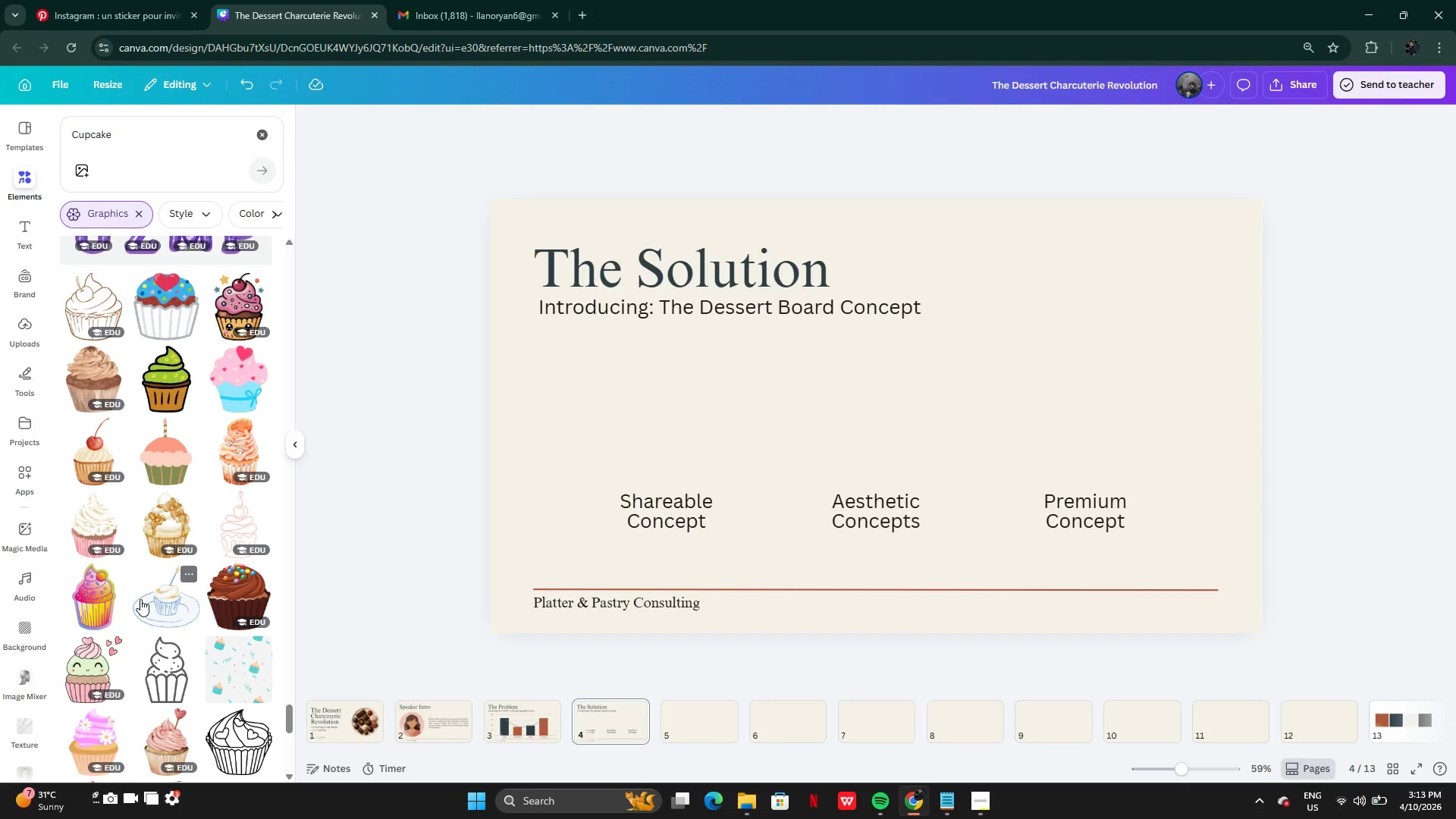 
left_click([89, 302])
 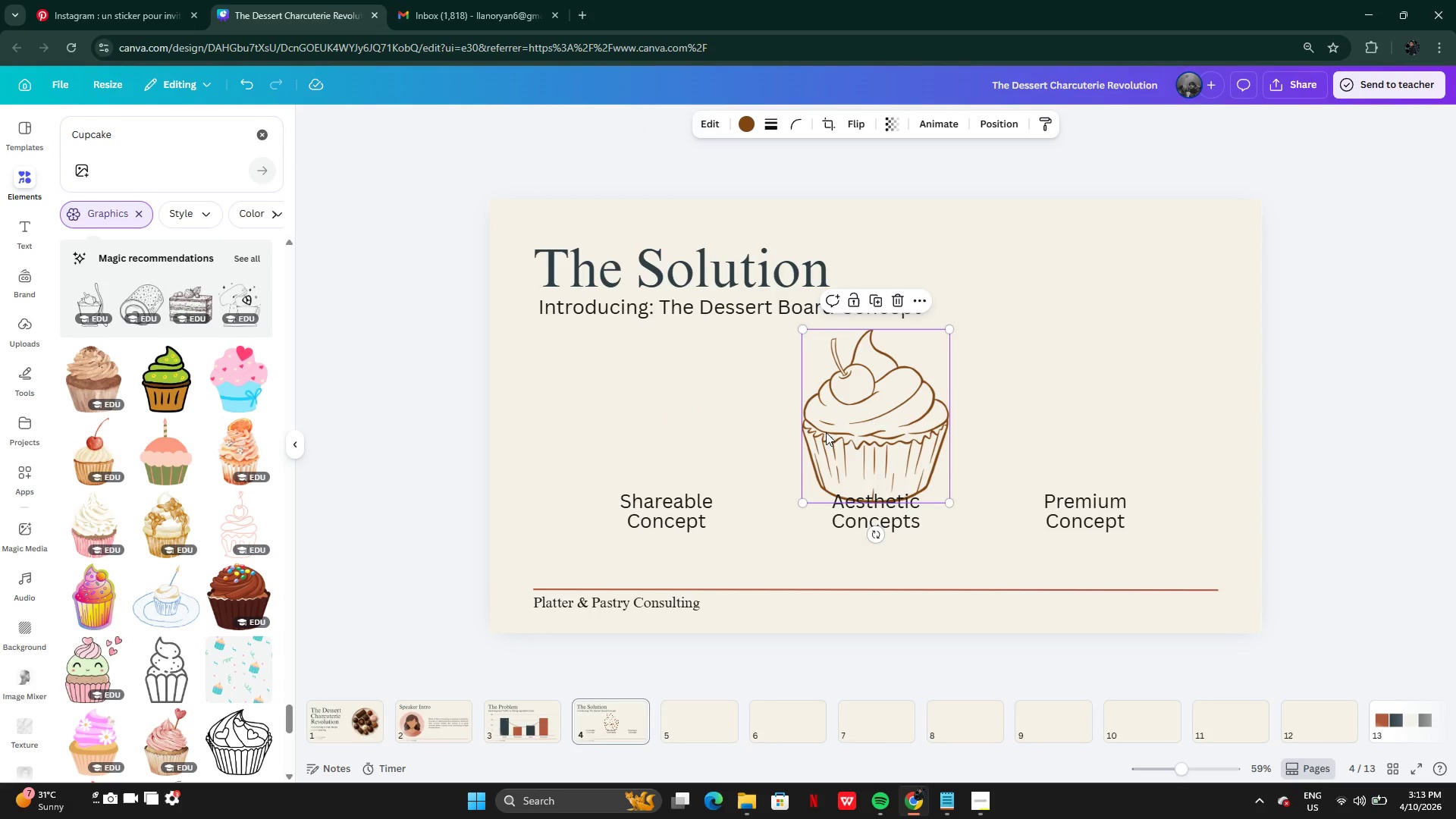 
left_click_drag(start_coordinate=[868, 441], to_coordinate=[672, 425])
 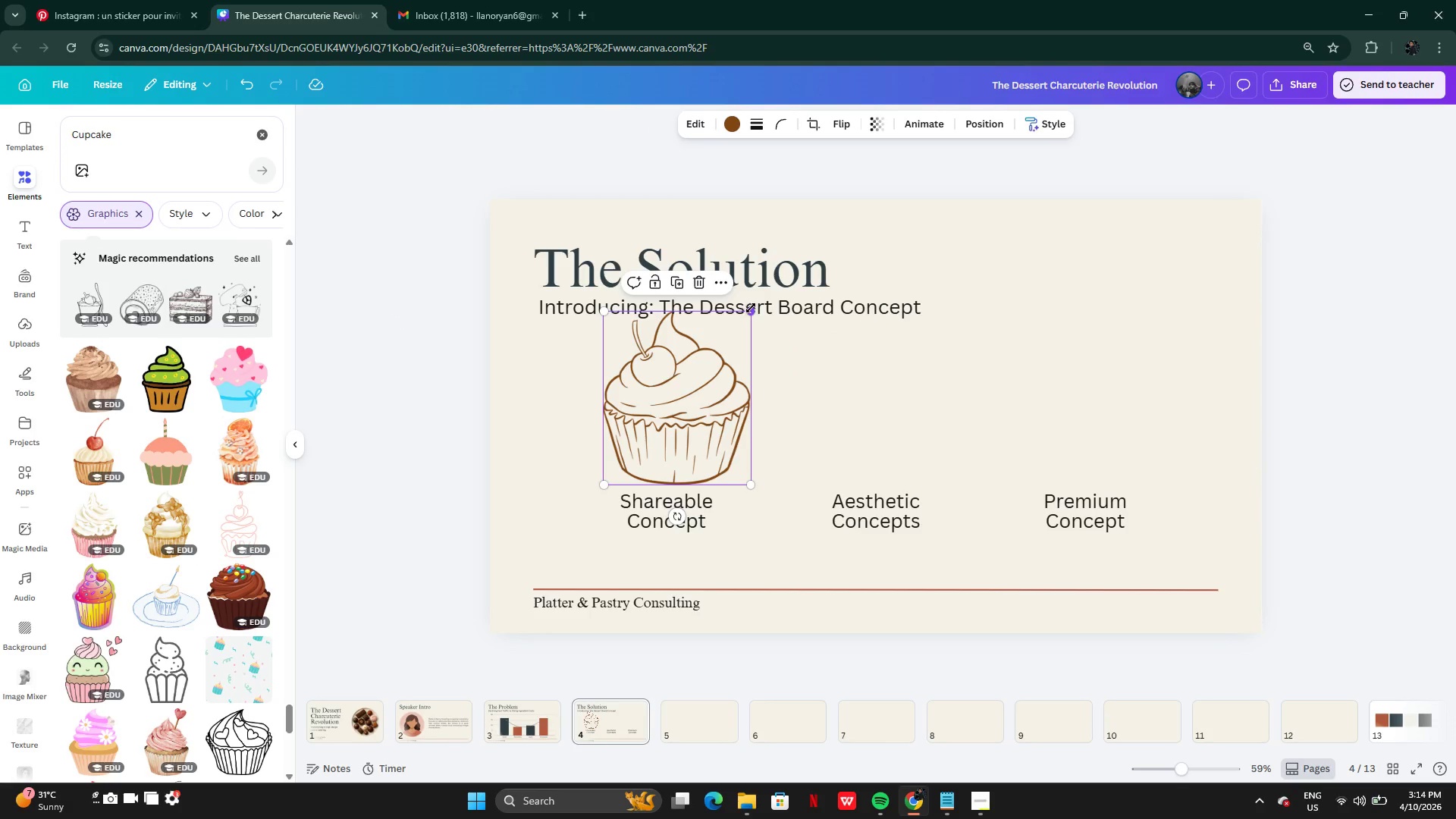 
left_click_drag(start_coordinate=[751, 308], to_coordinate=[715, 337])
 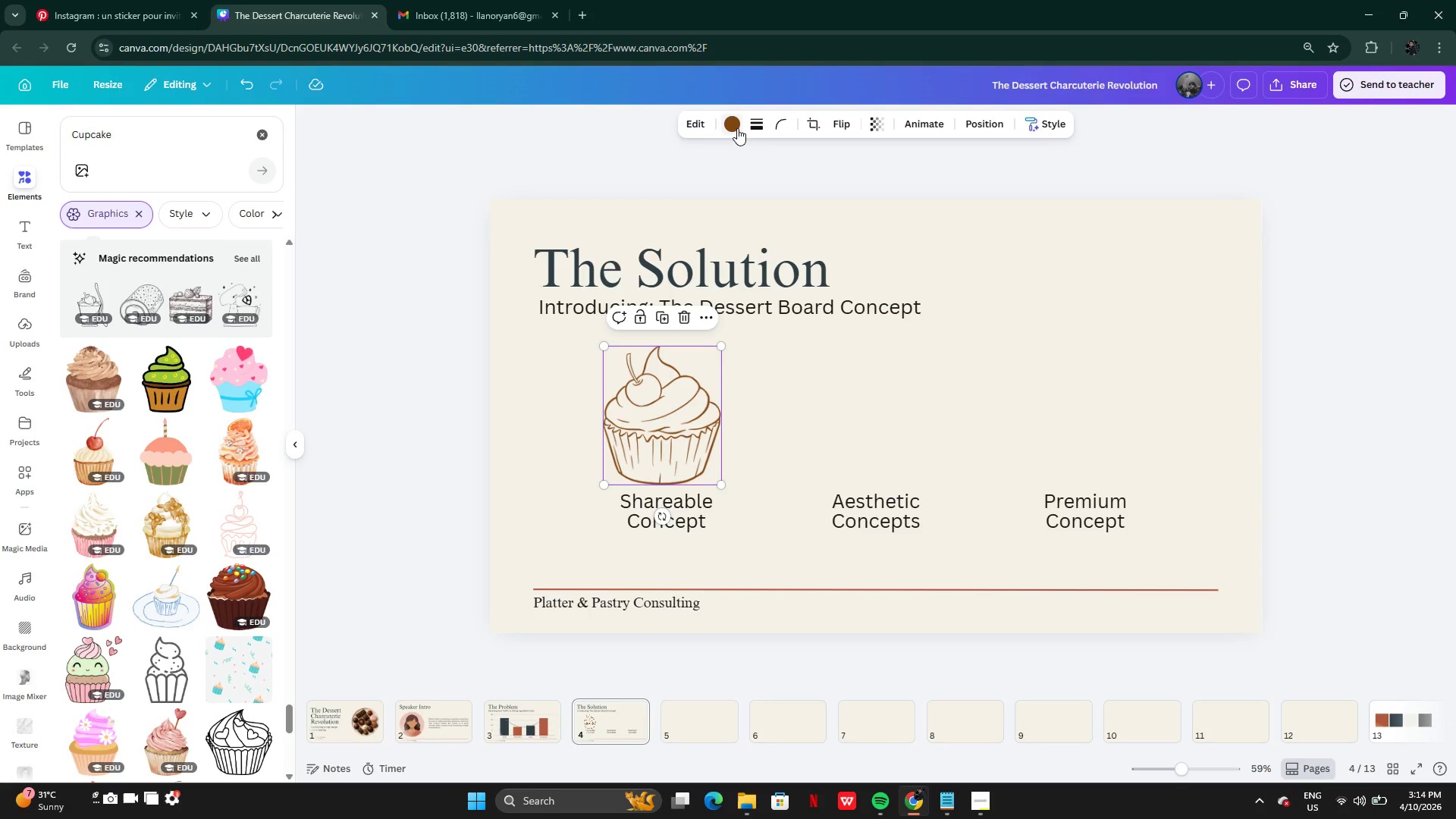 
left_click([738, 129])
 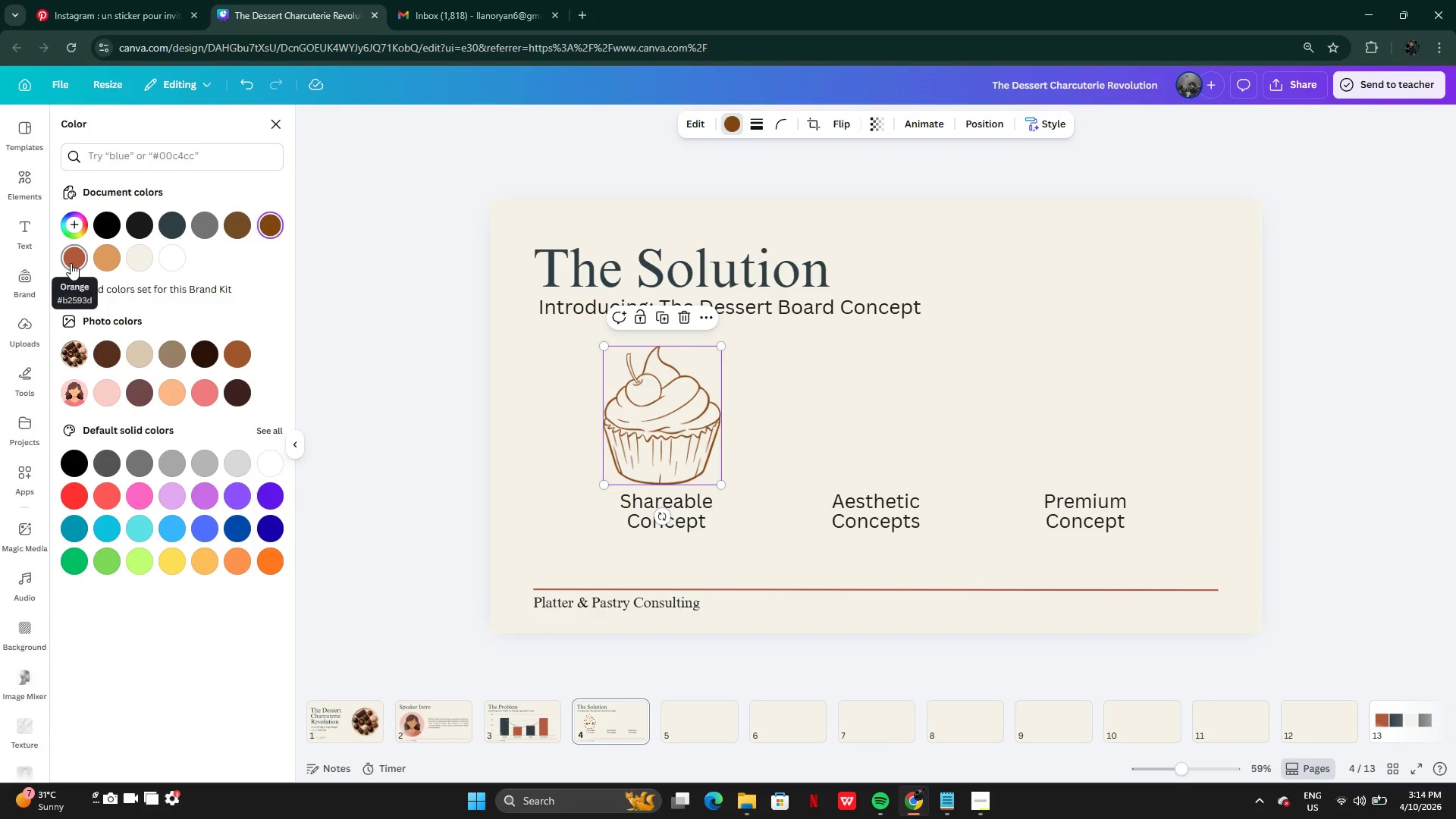 
left_click([71, 263])
 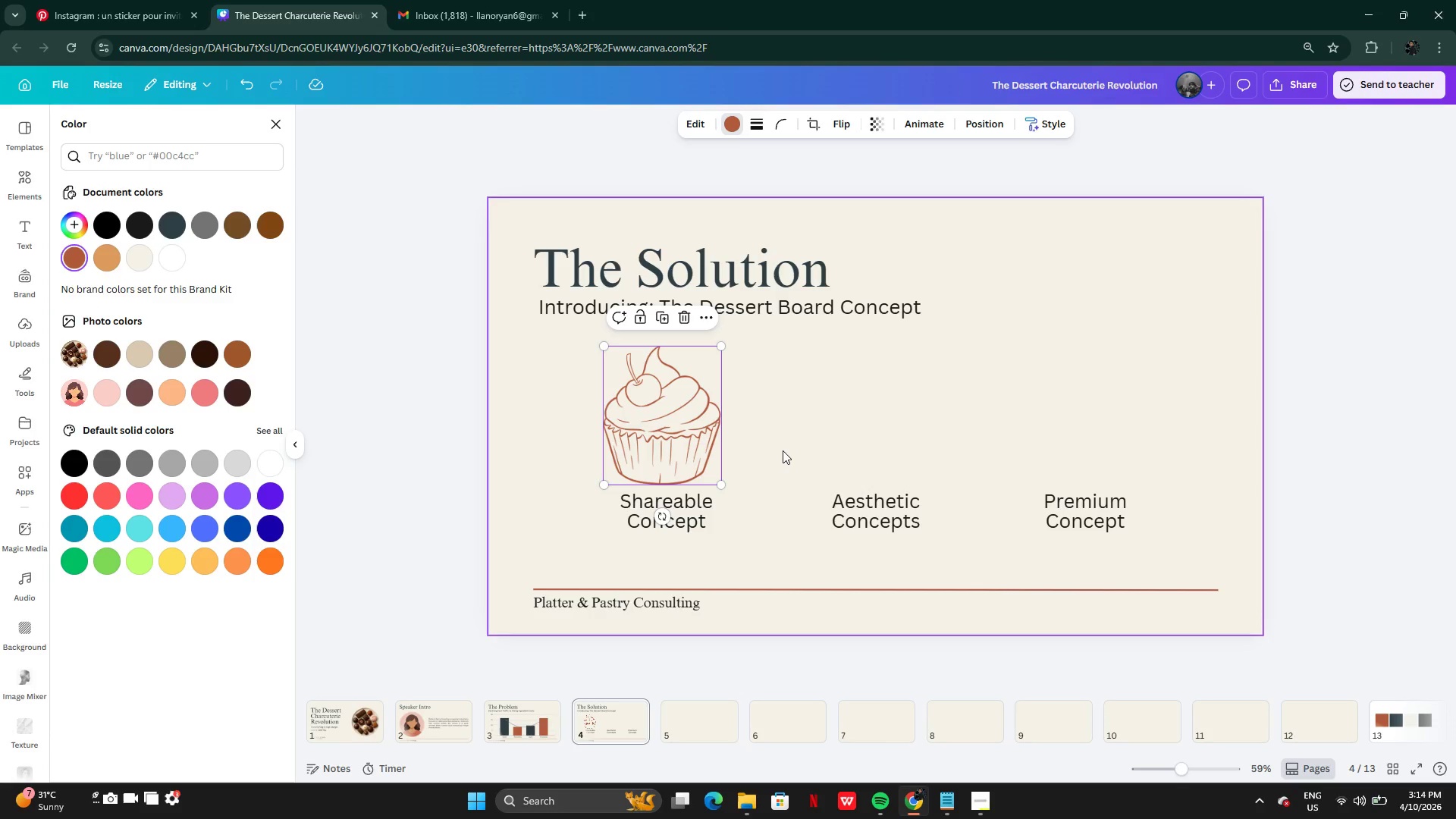 
left_click([783, 450])
 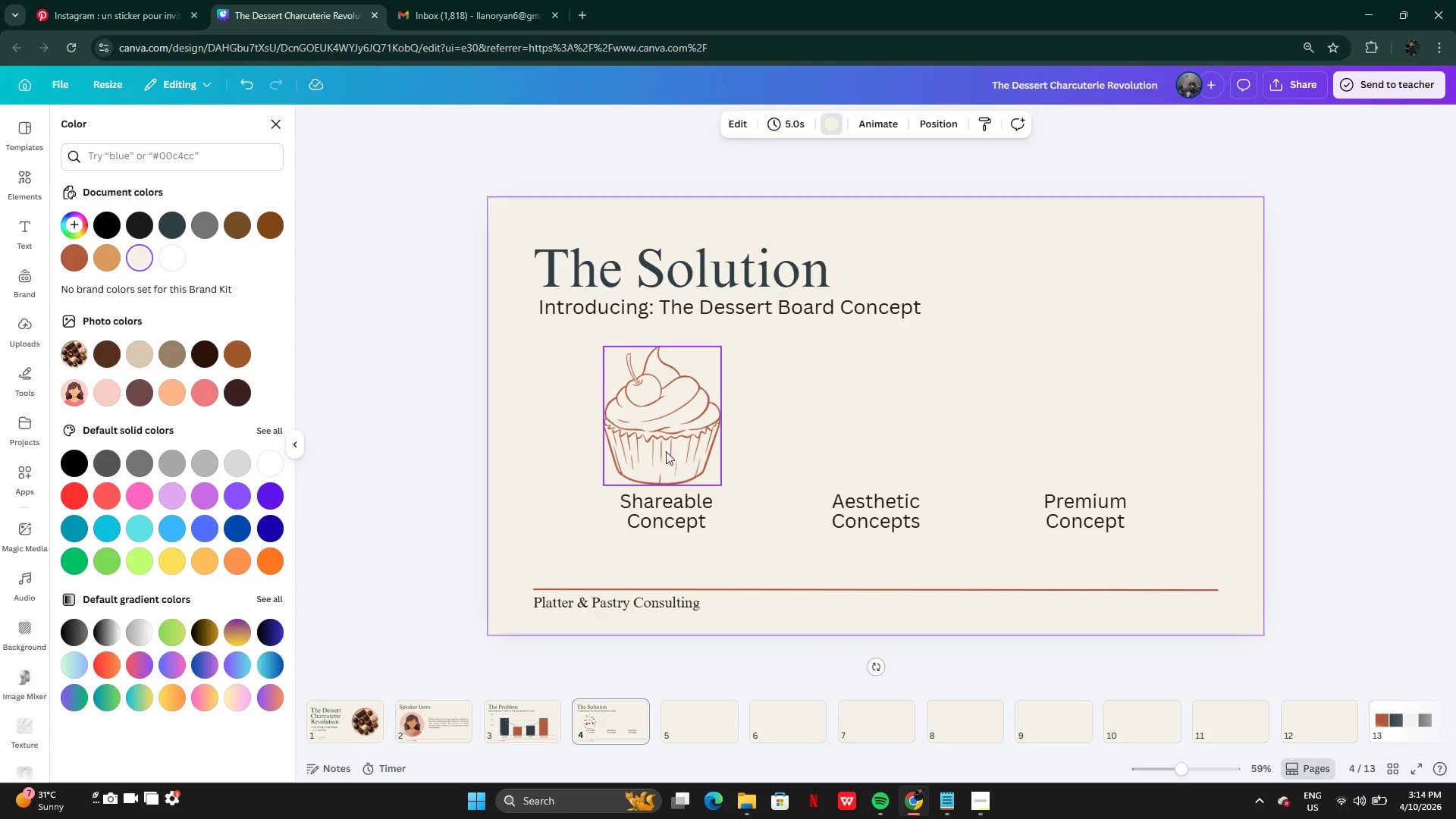 
left_click_drag(start_coordinate=[666, 451], to_coordinate=[670, 450])
 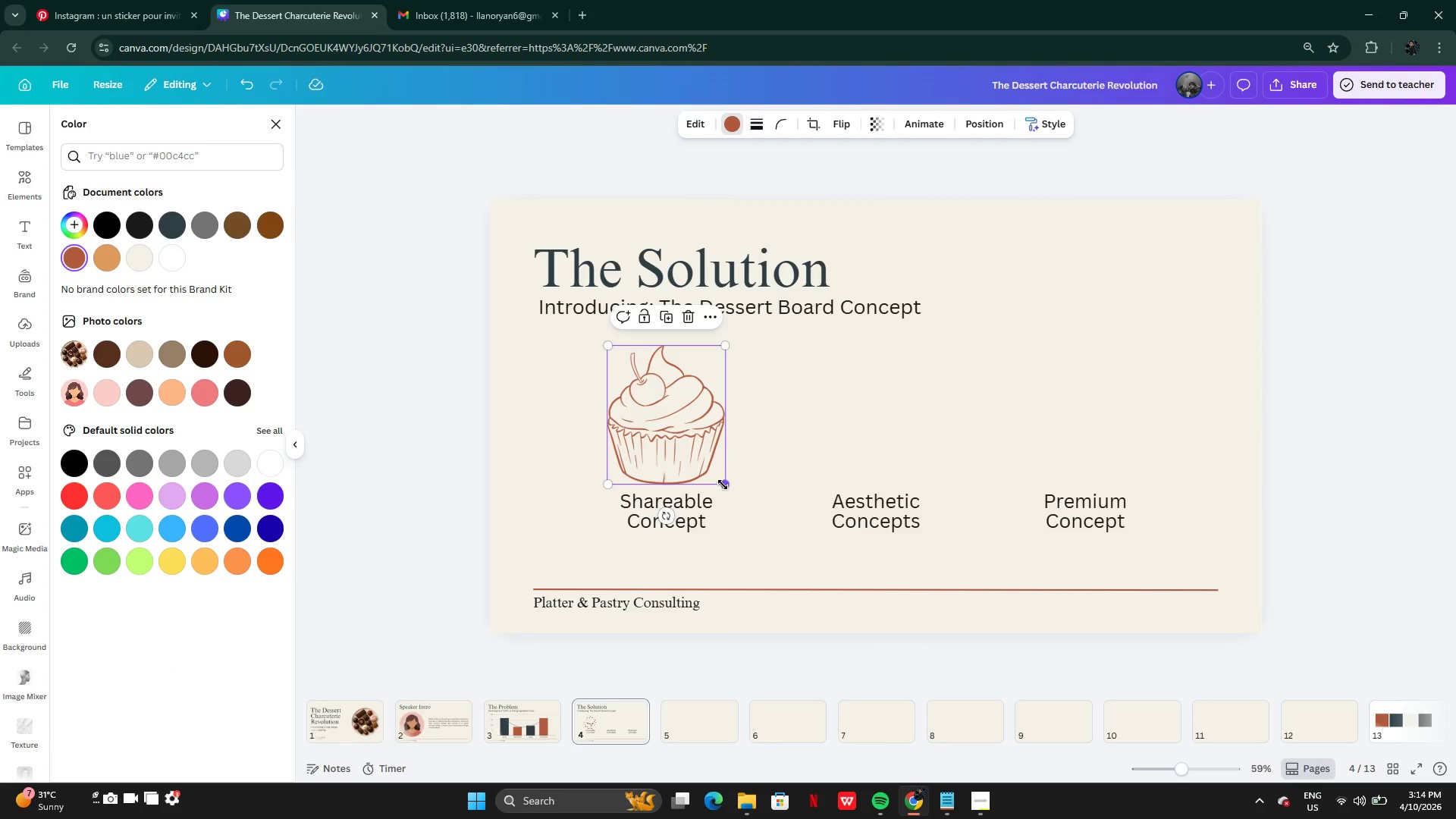 
left_click_drag(start_coordinate=[723, 485], to_coordinate=[706, 458])
 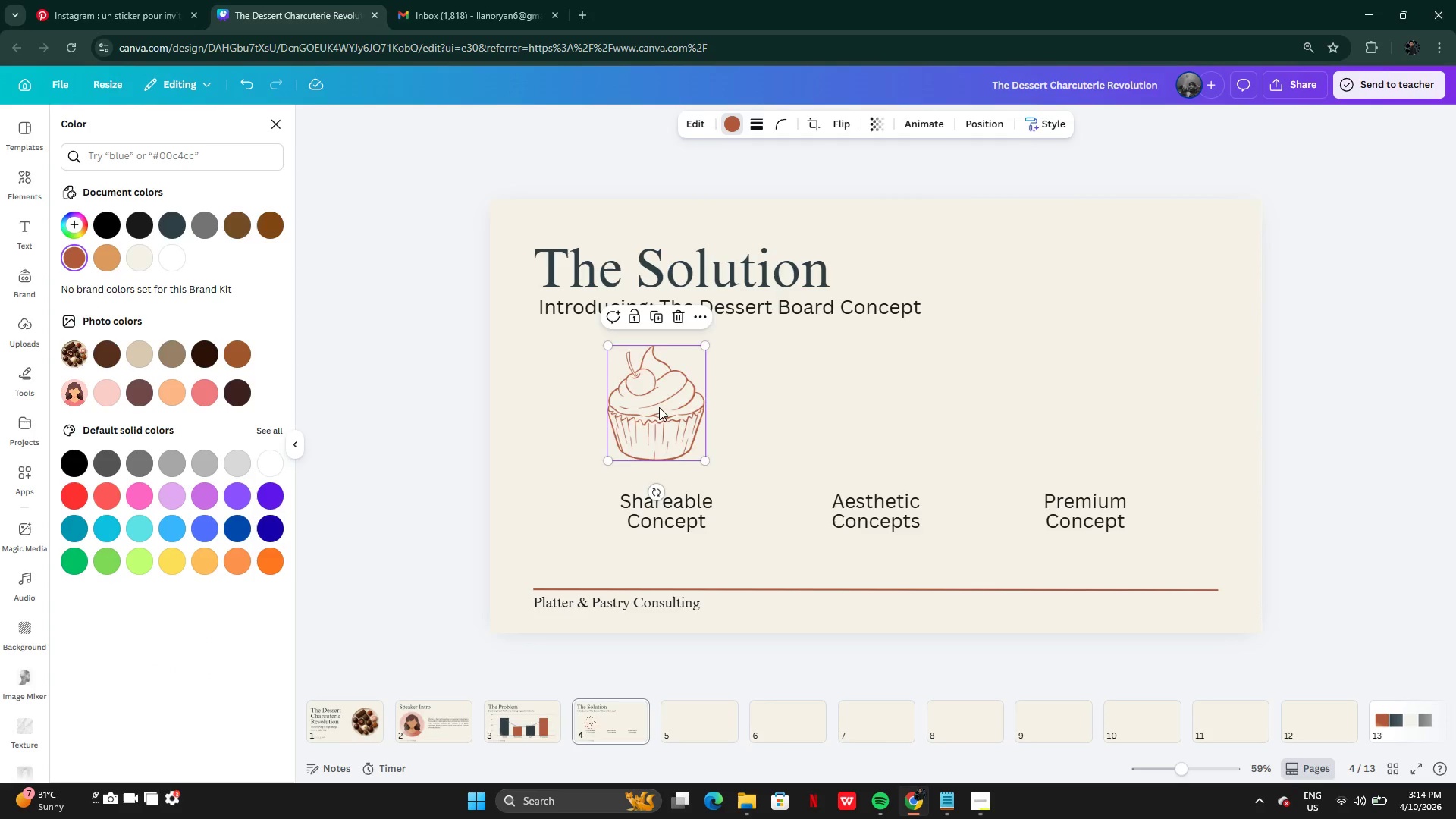 
left_click_drag(start_coordinate=[659, 406], to_coordinate=[670, 424])
 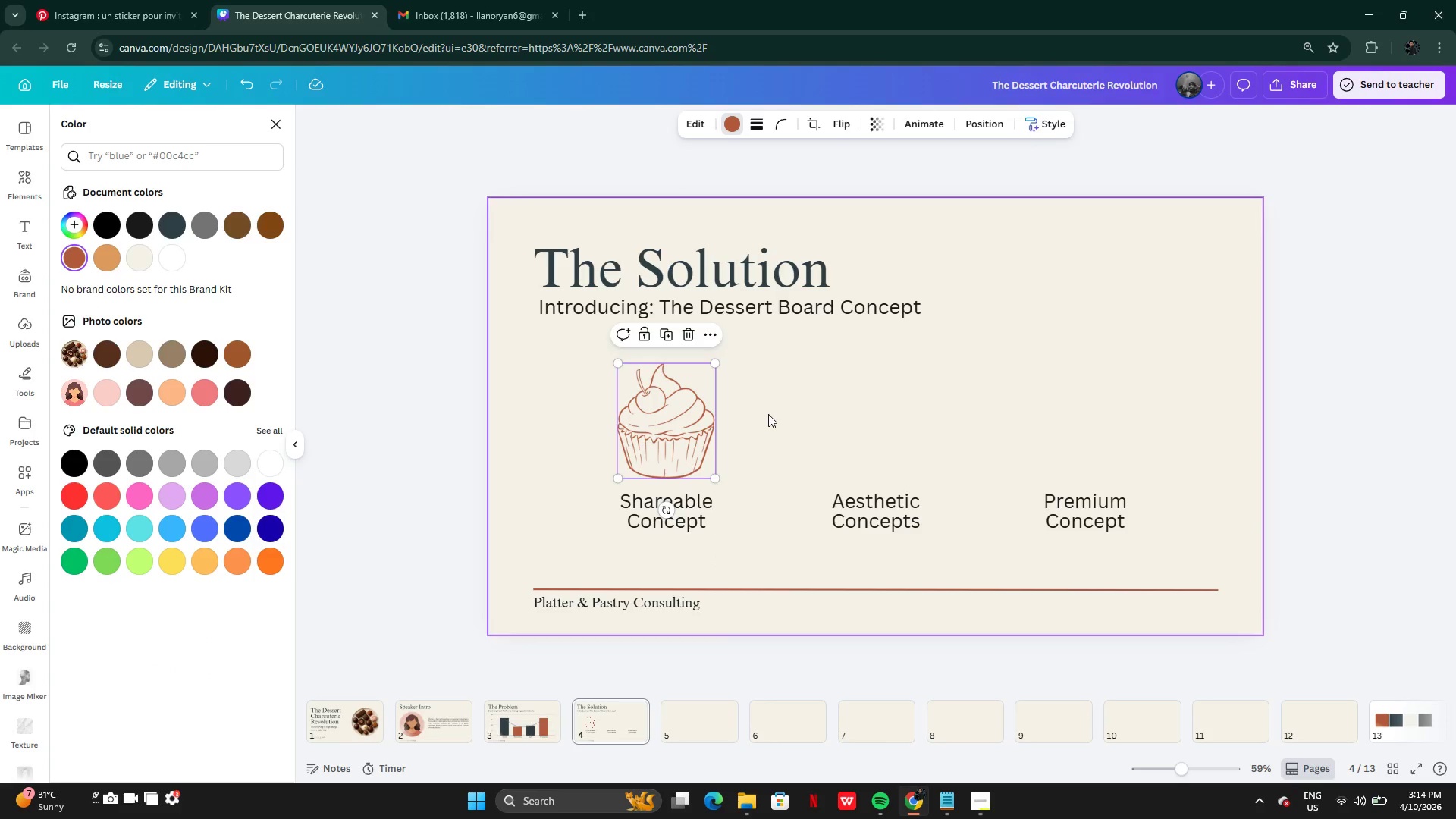 
left_click([768, 414])
 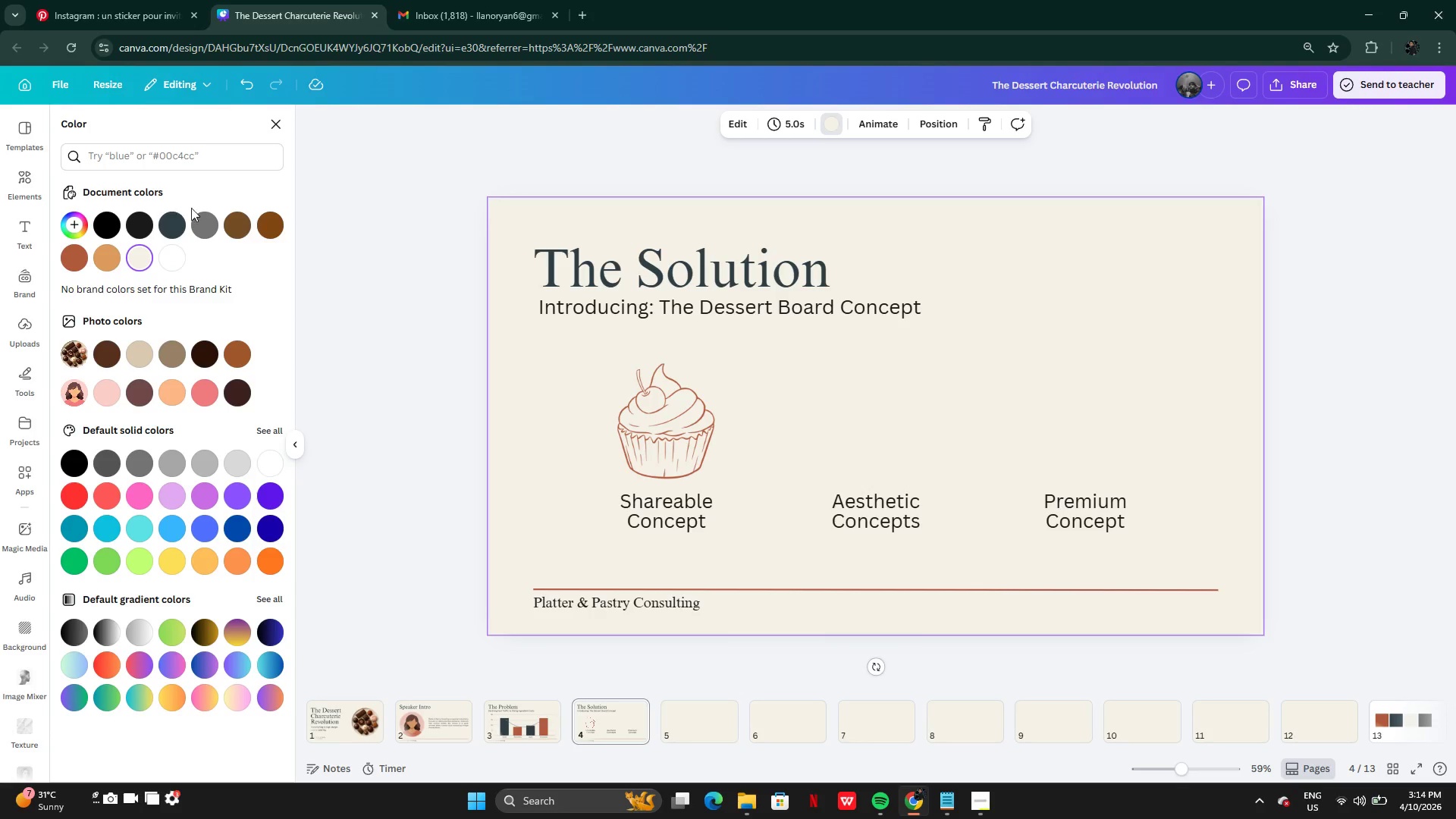 
left_click([31, 184])
 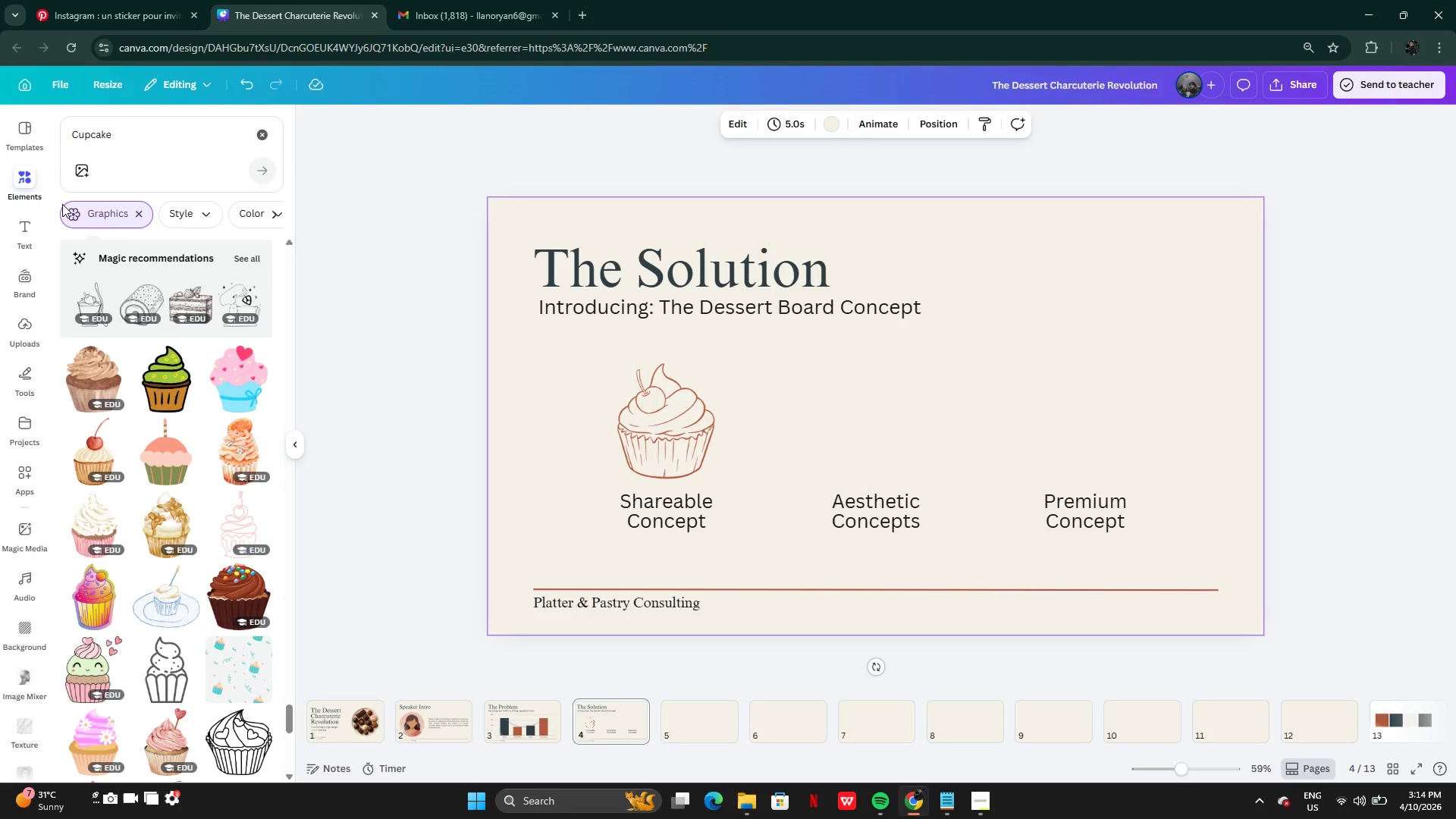 
left_click_drag(start_coordinate=[135, 140], to_coordinate=[38, 140])
 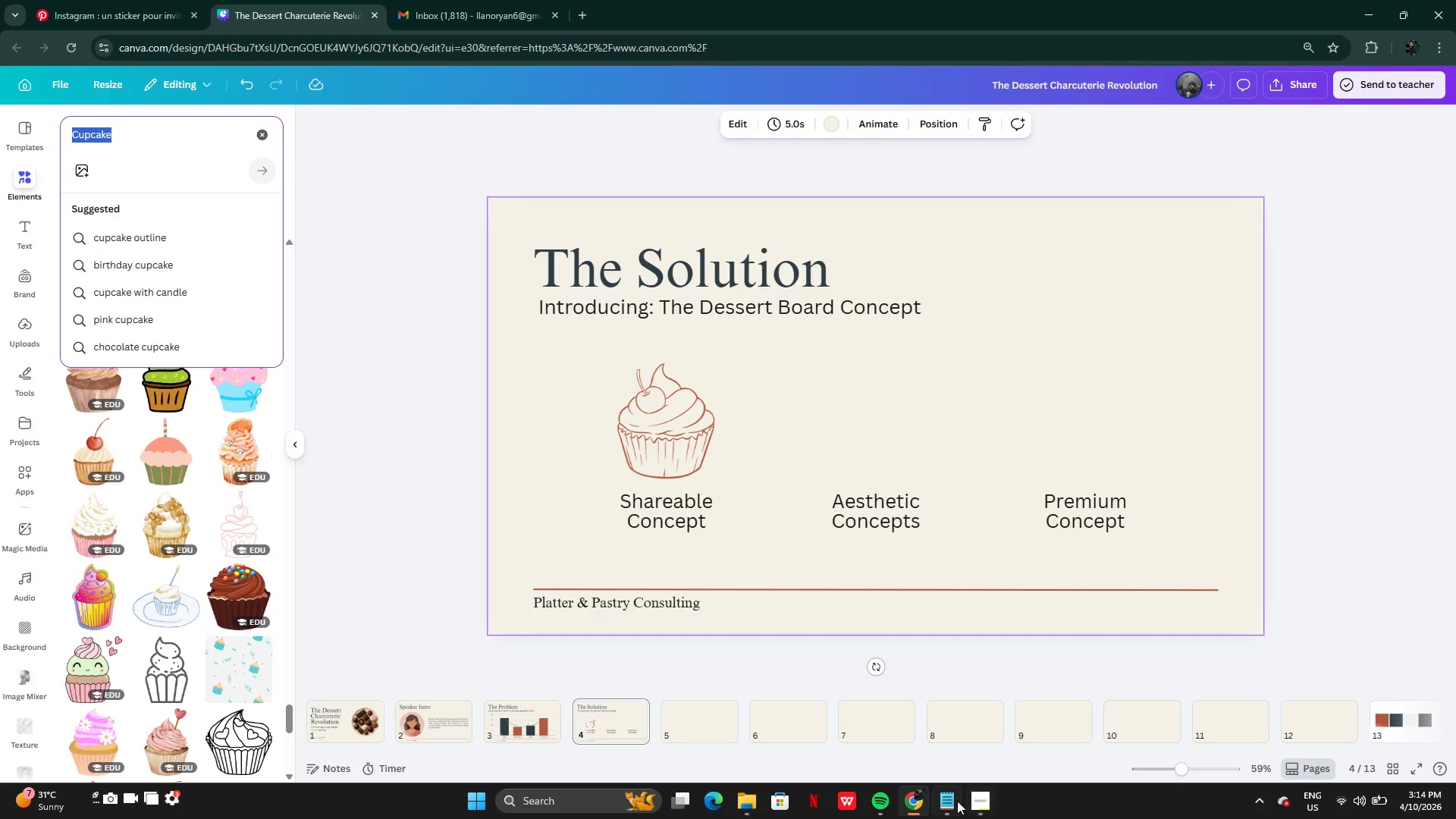 
left_click([948, 810])
 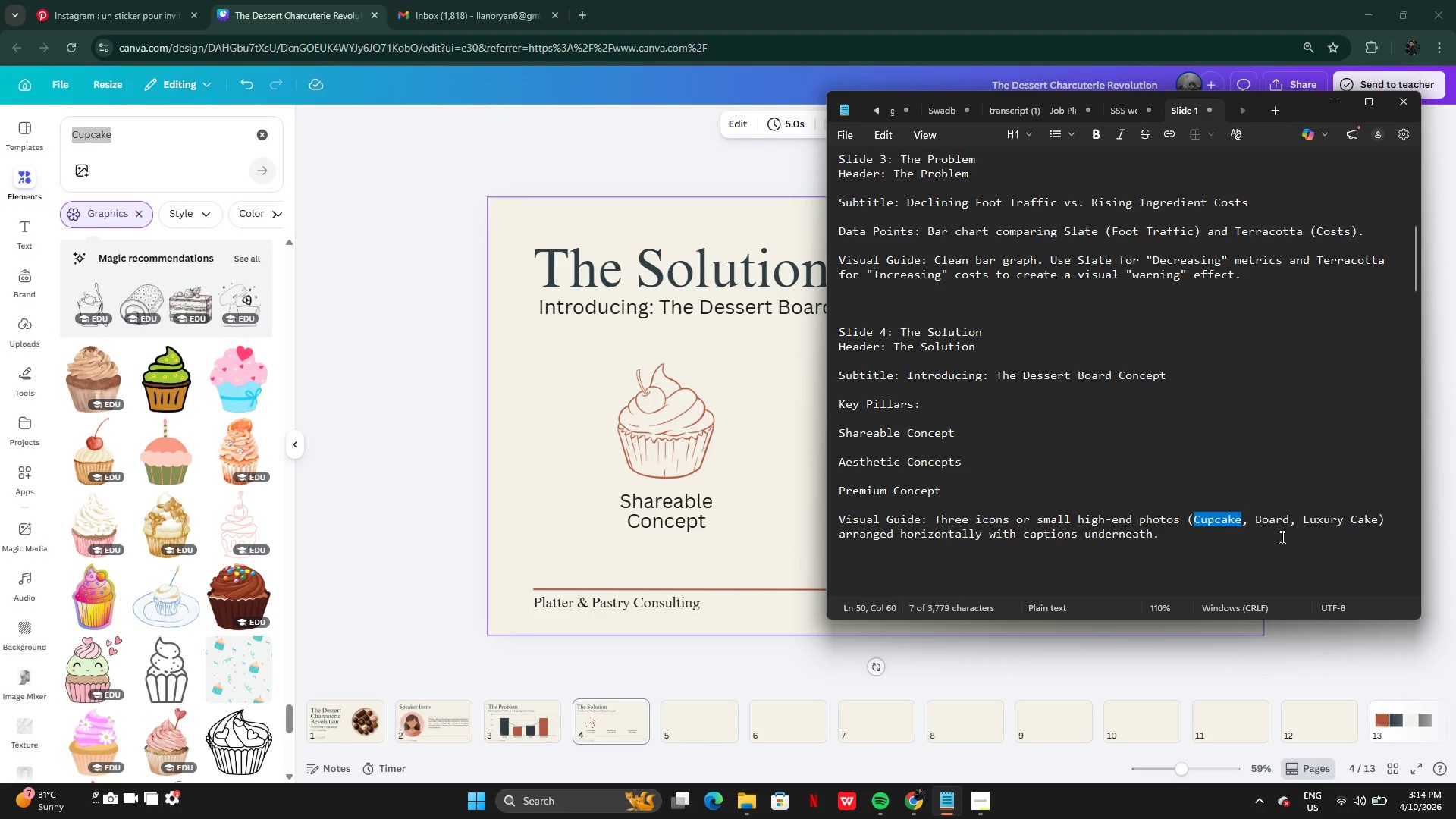 
left_click([1281, 537])
 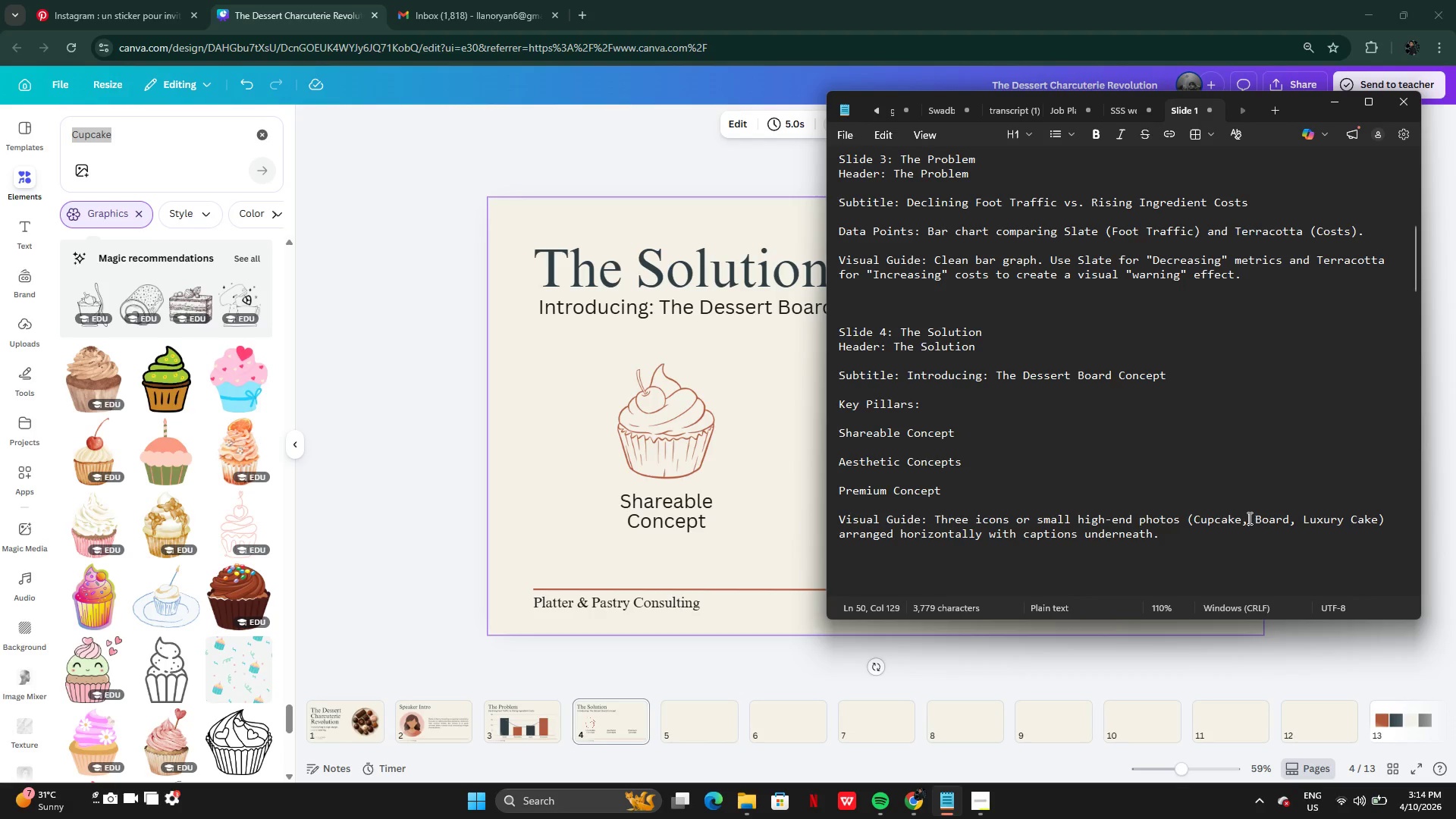 
left_click_drag(start_coordinate=[1248, 518], to_coordinate=[1291, 517])
 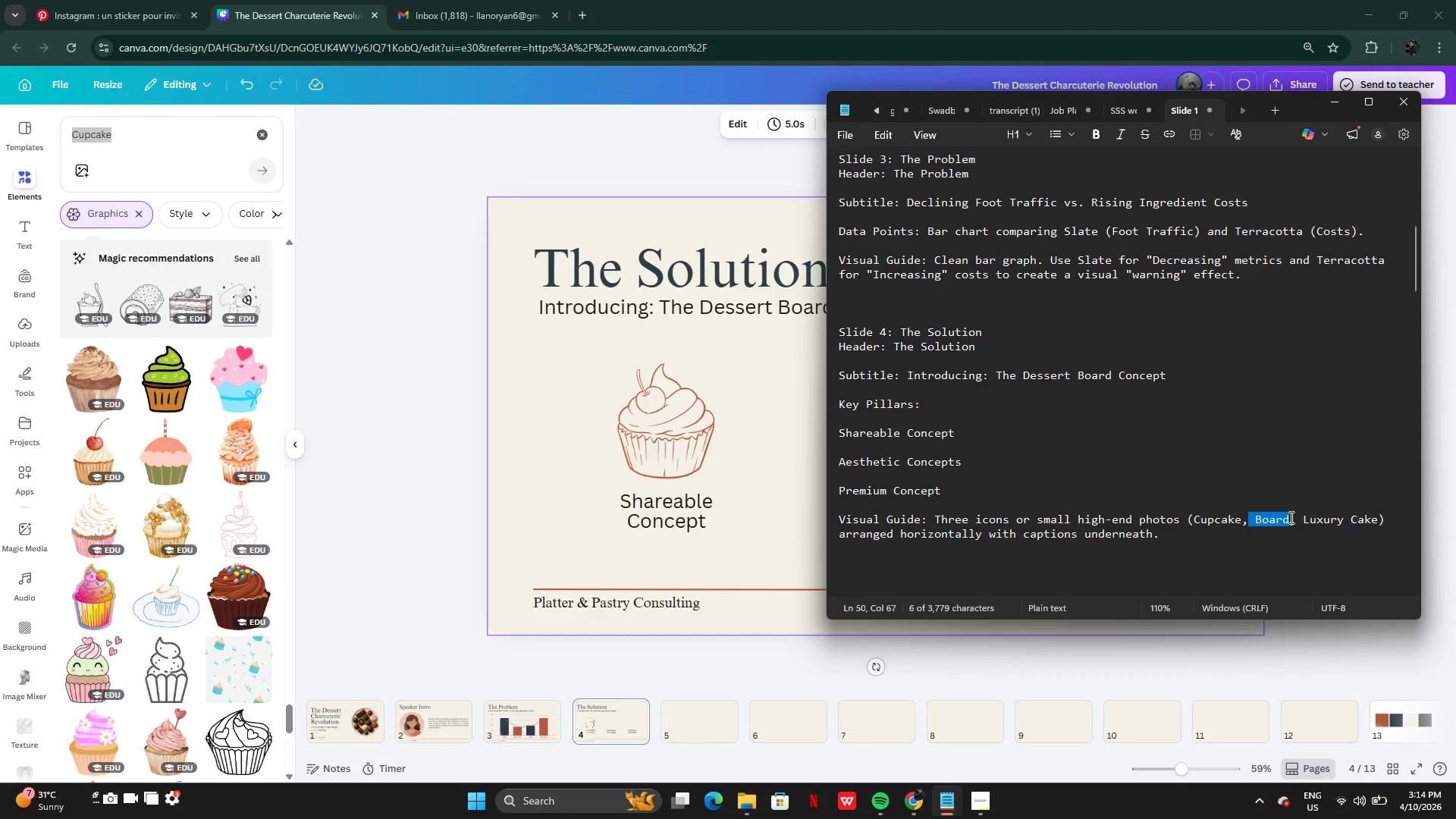 
key(Control+C)
 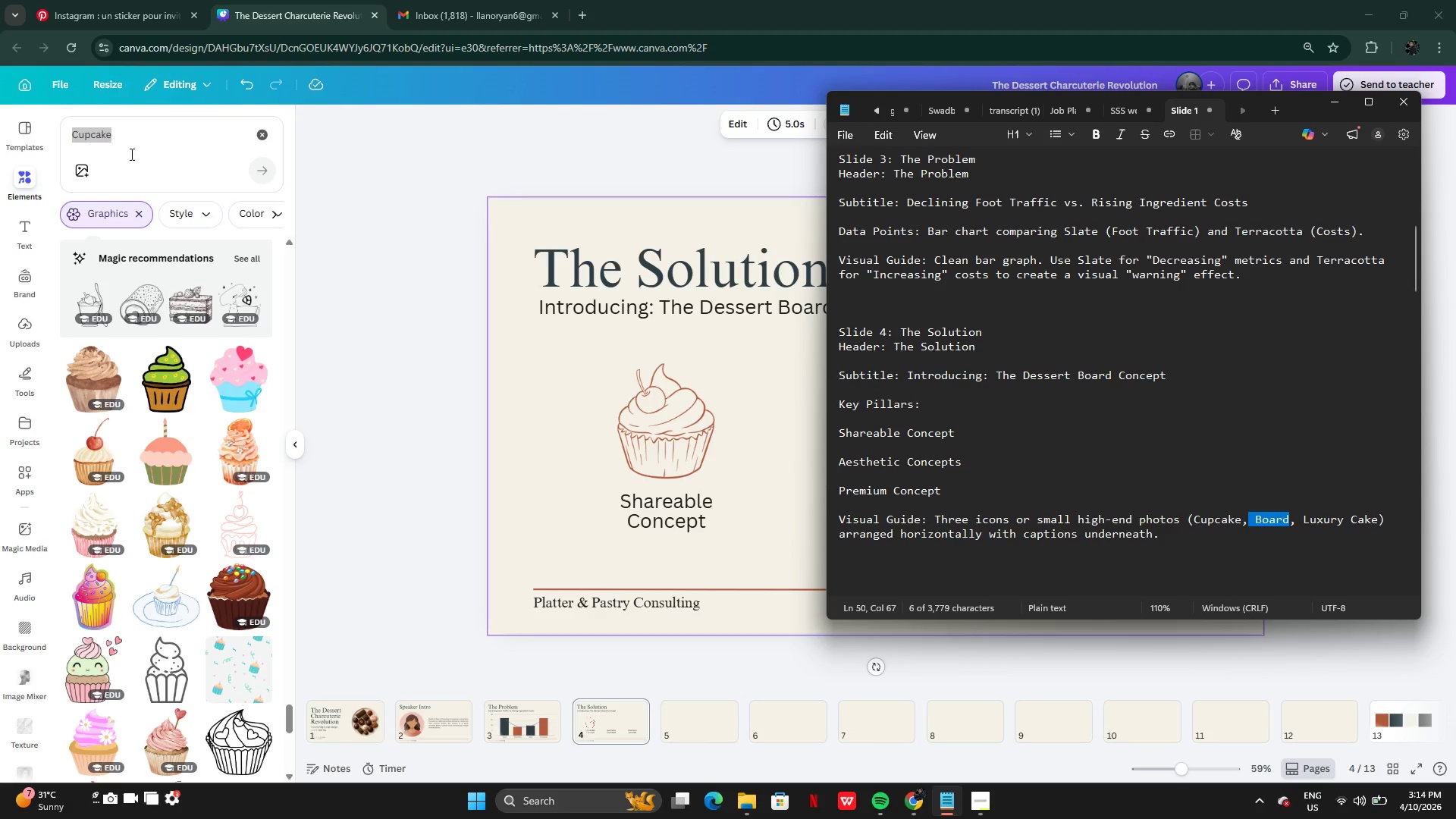 
left_click([132, 149])
 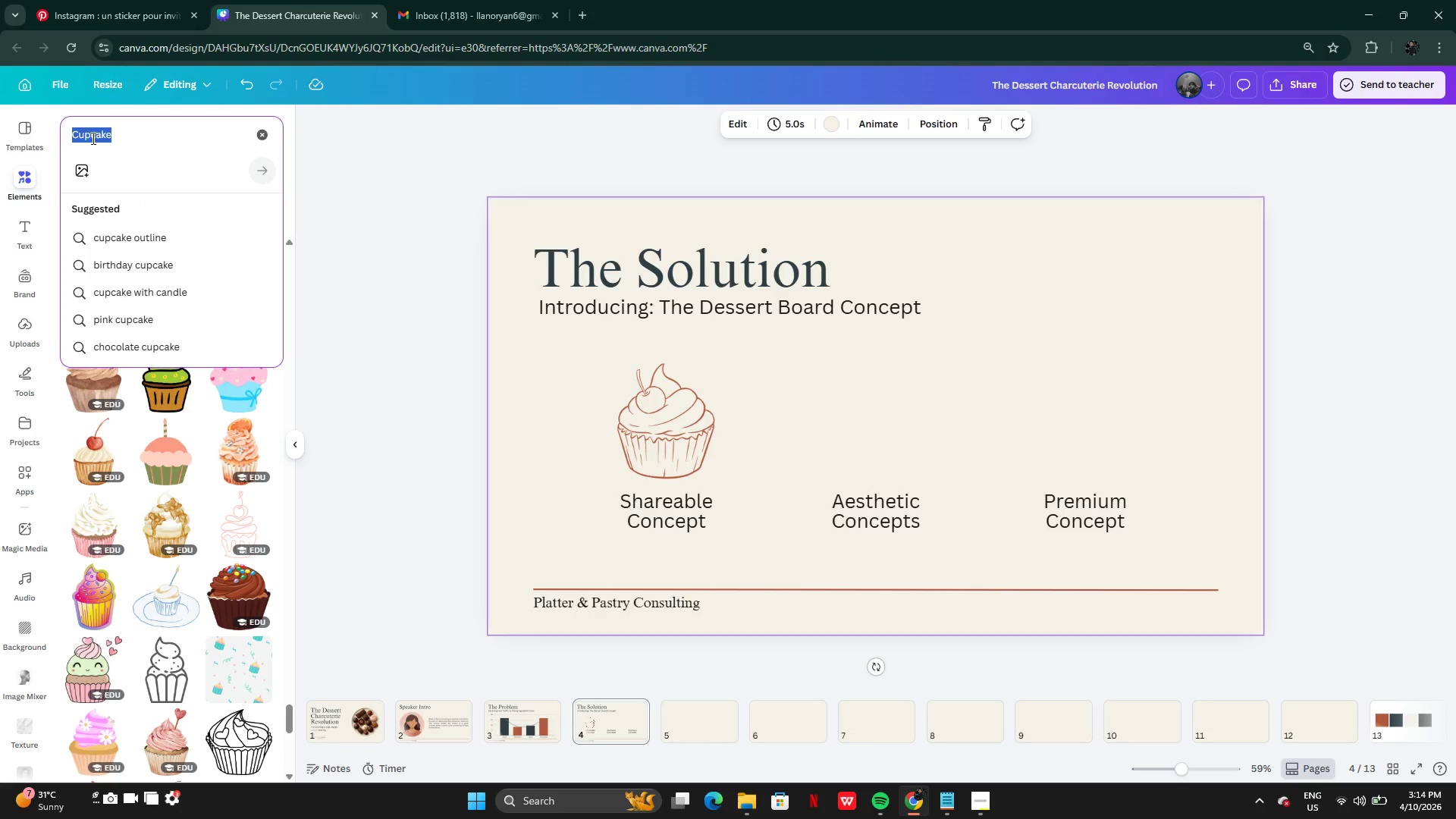 
left_click([92, 138])
 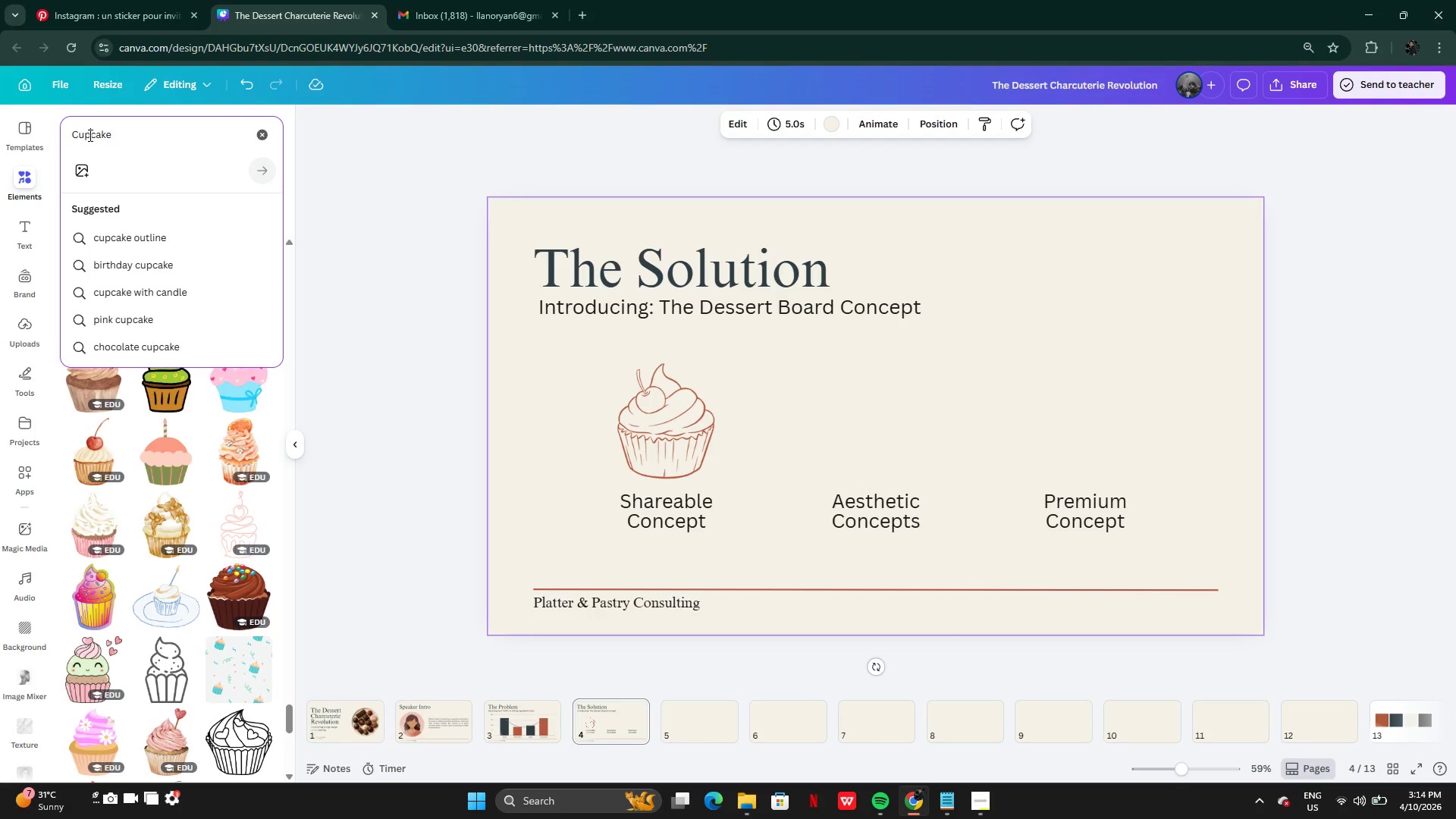 
left_click_drag(start_coordinate=[89, 135], to_coordinate=[69, 135])
 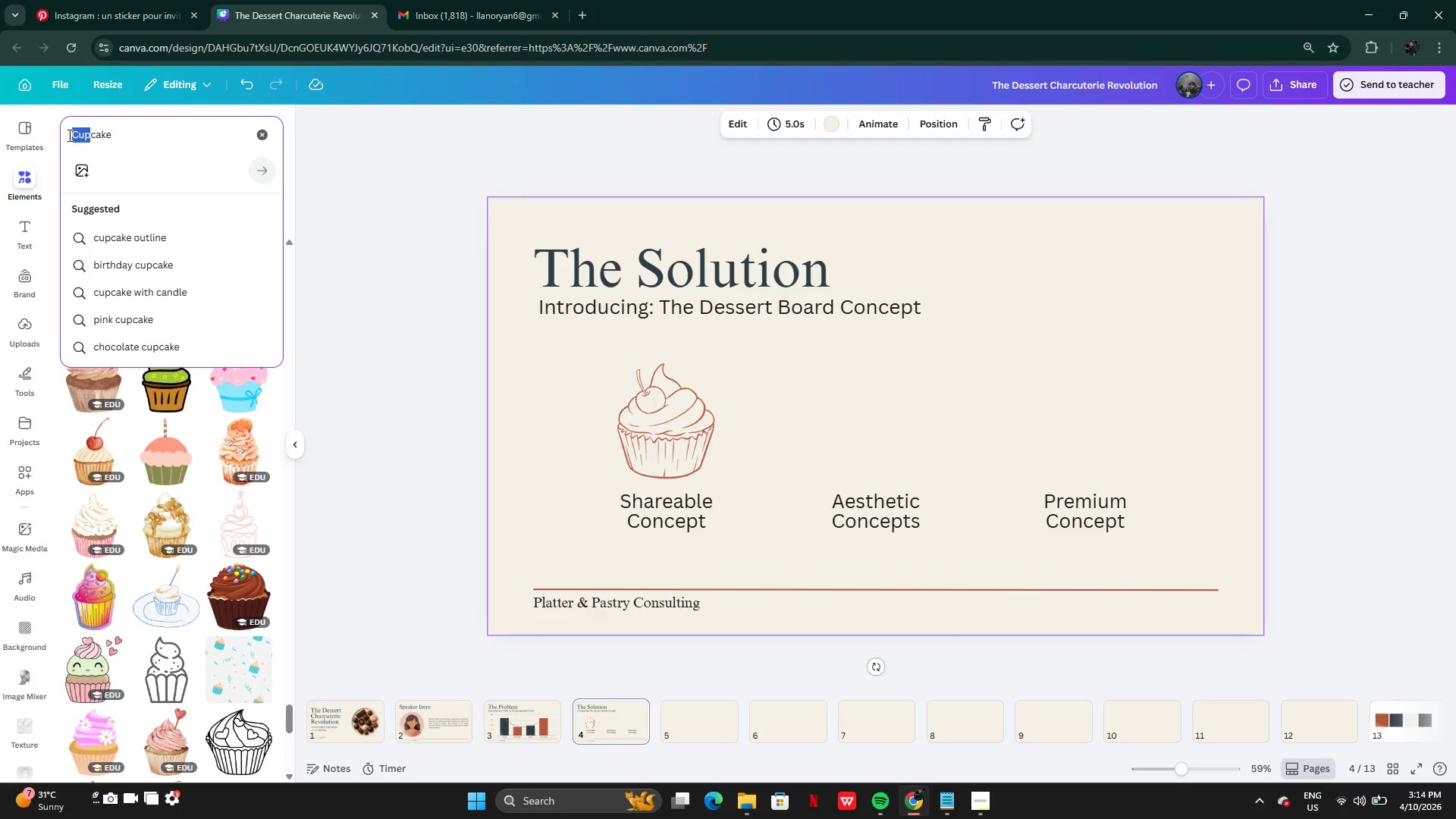 
key(Control+V)
 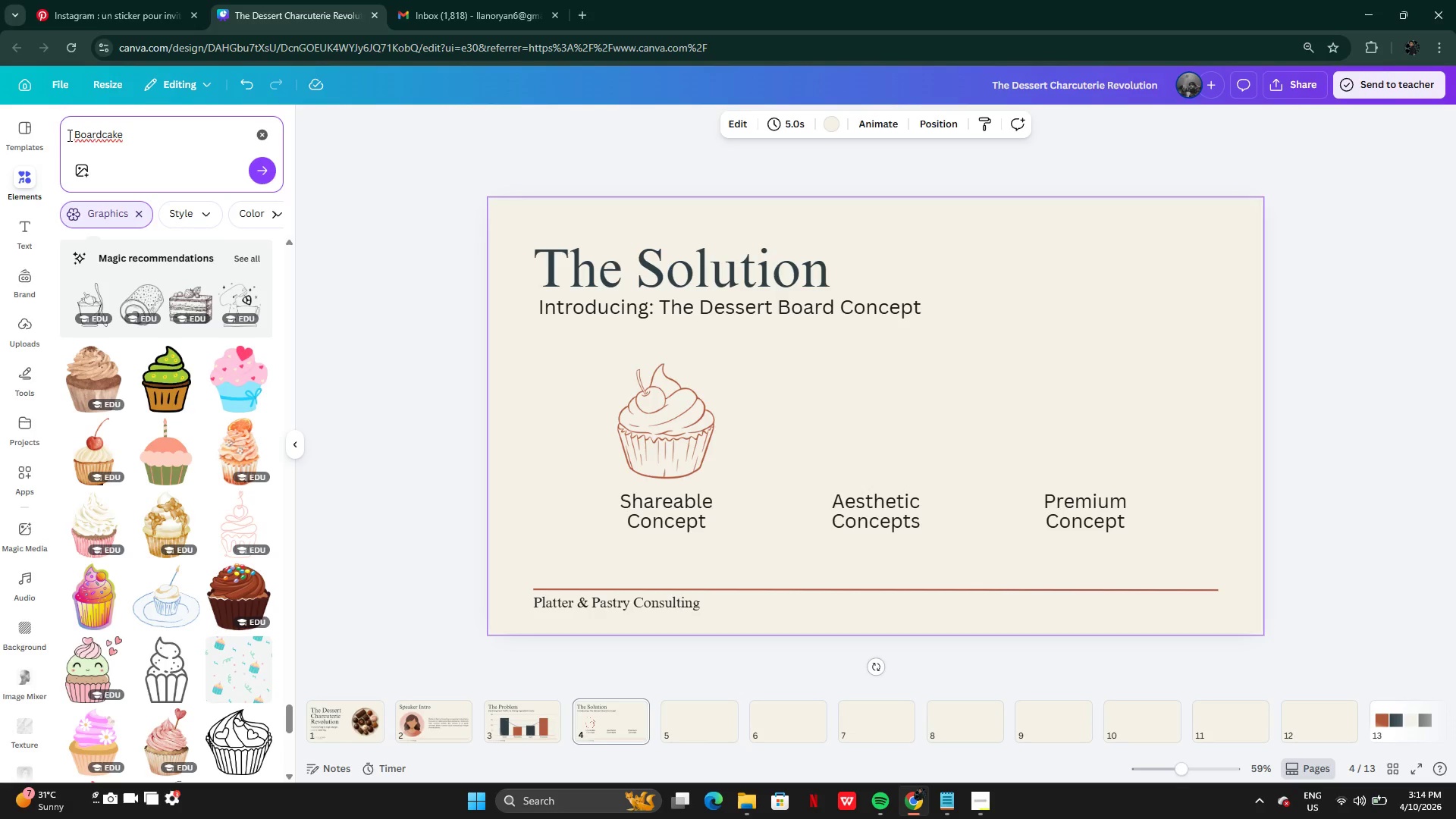 
key(Space)
 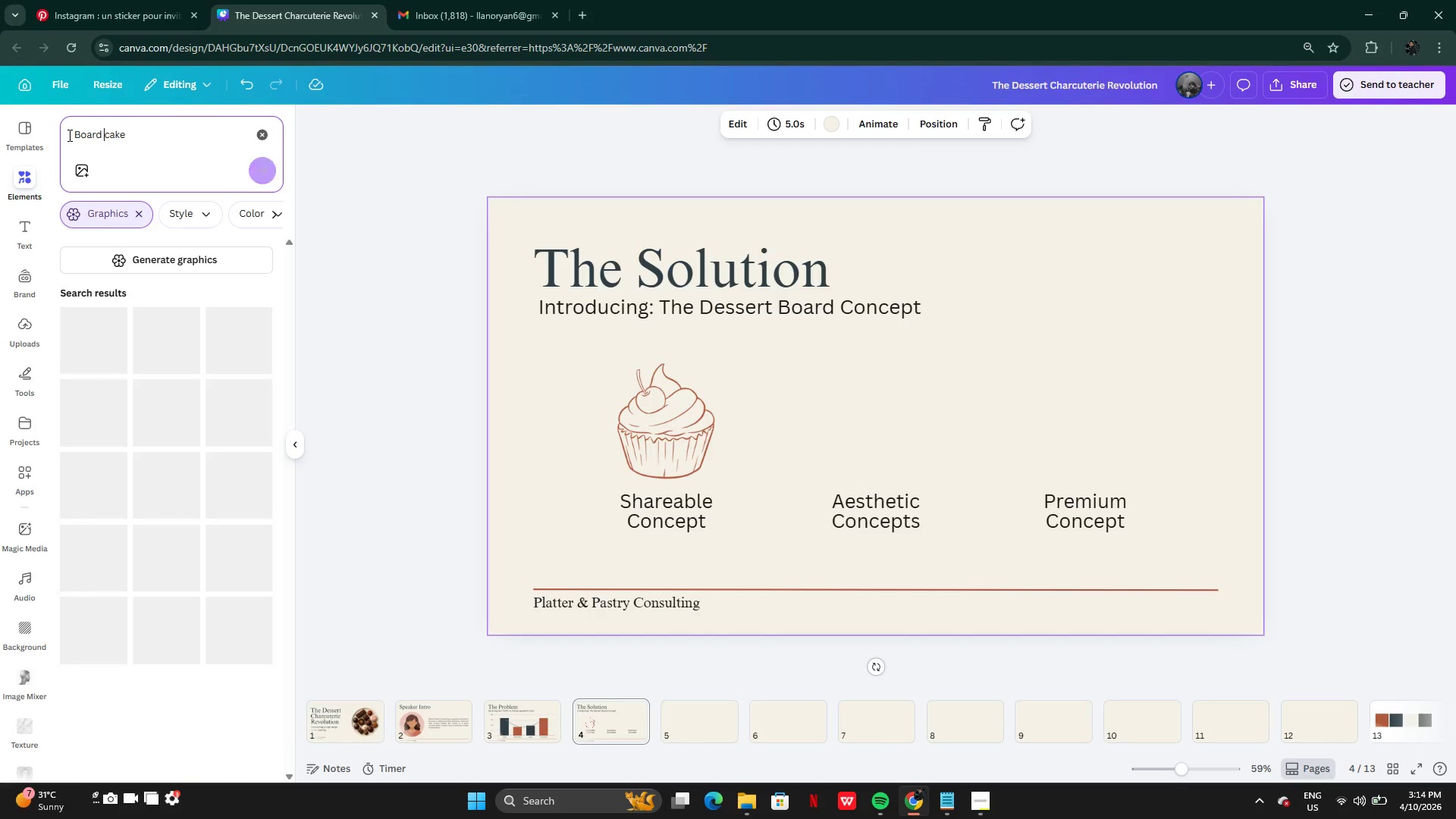 
key(Enter)
 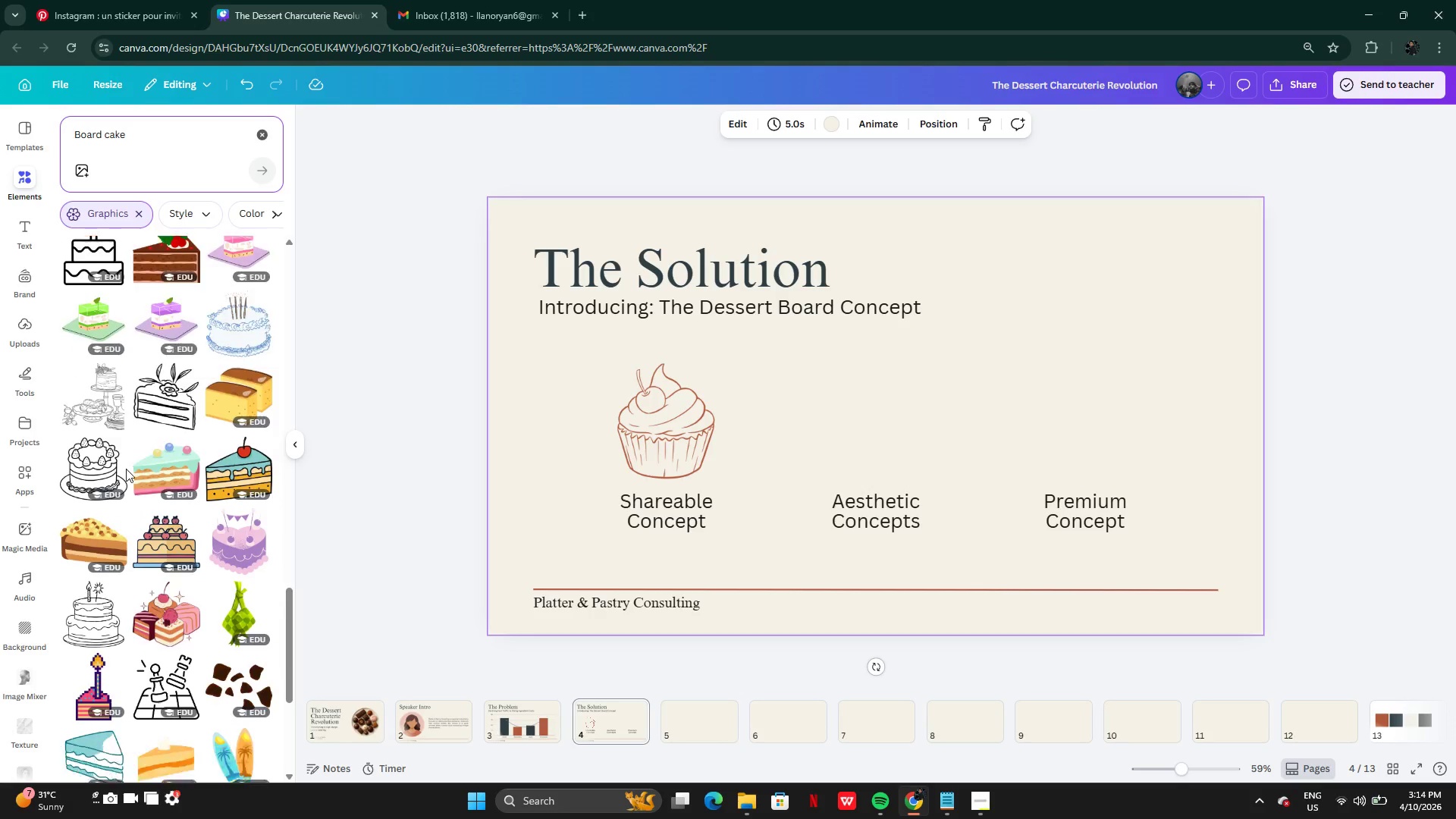 
wait(19.0)
 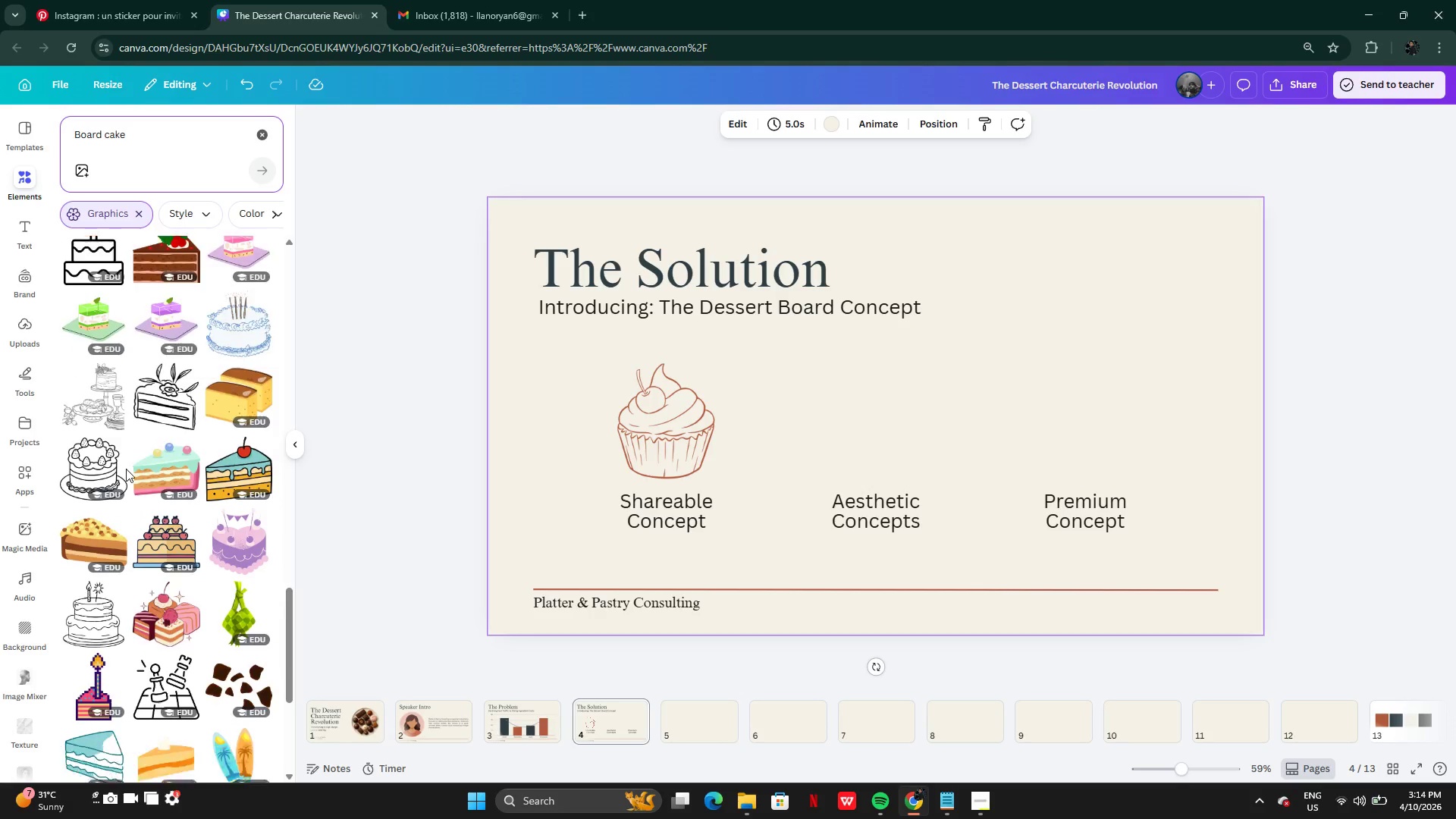 
left_click([943, 806])
 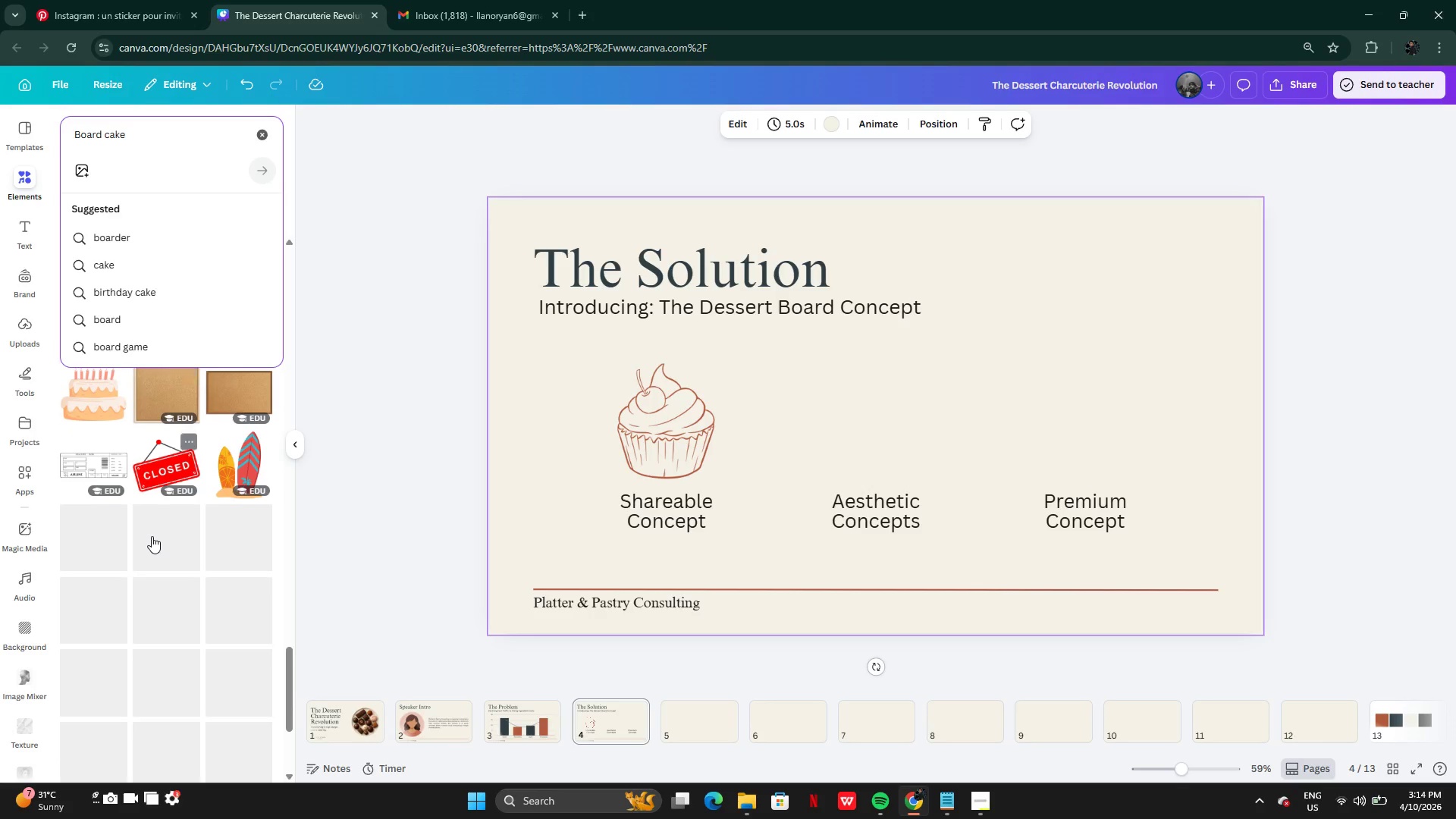 
wait(6.98)
 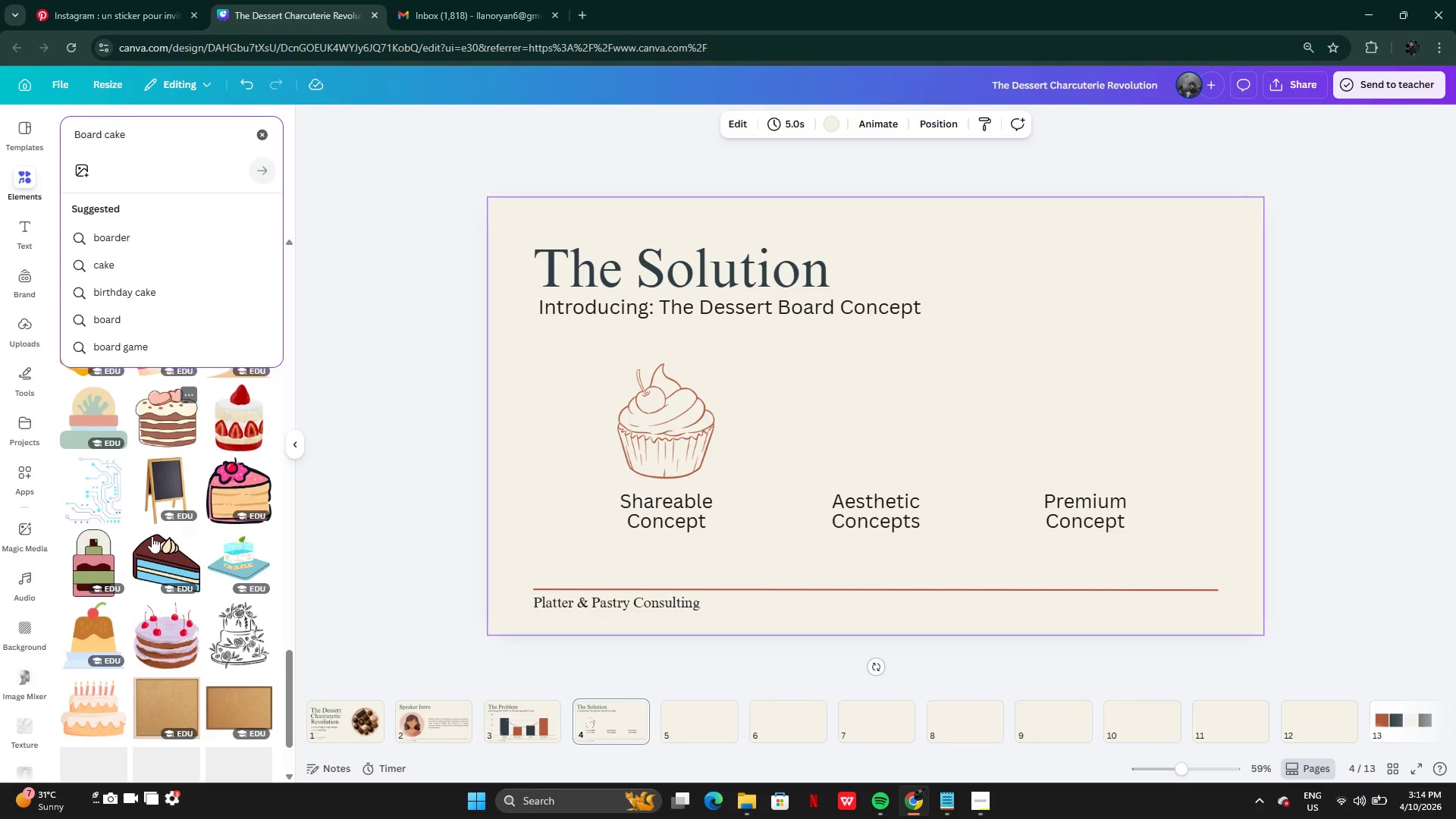 
left_click([354, 204])
 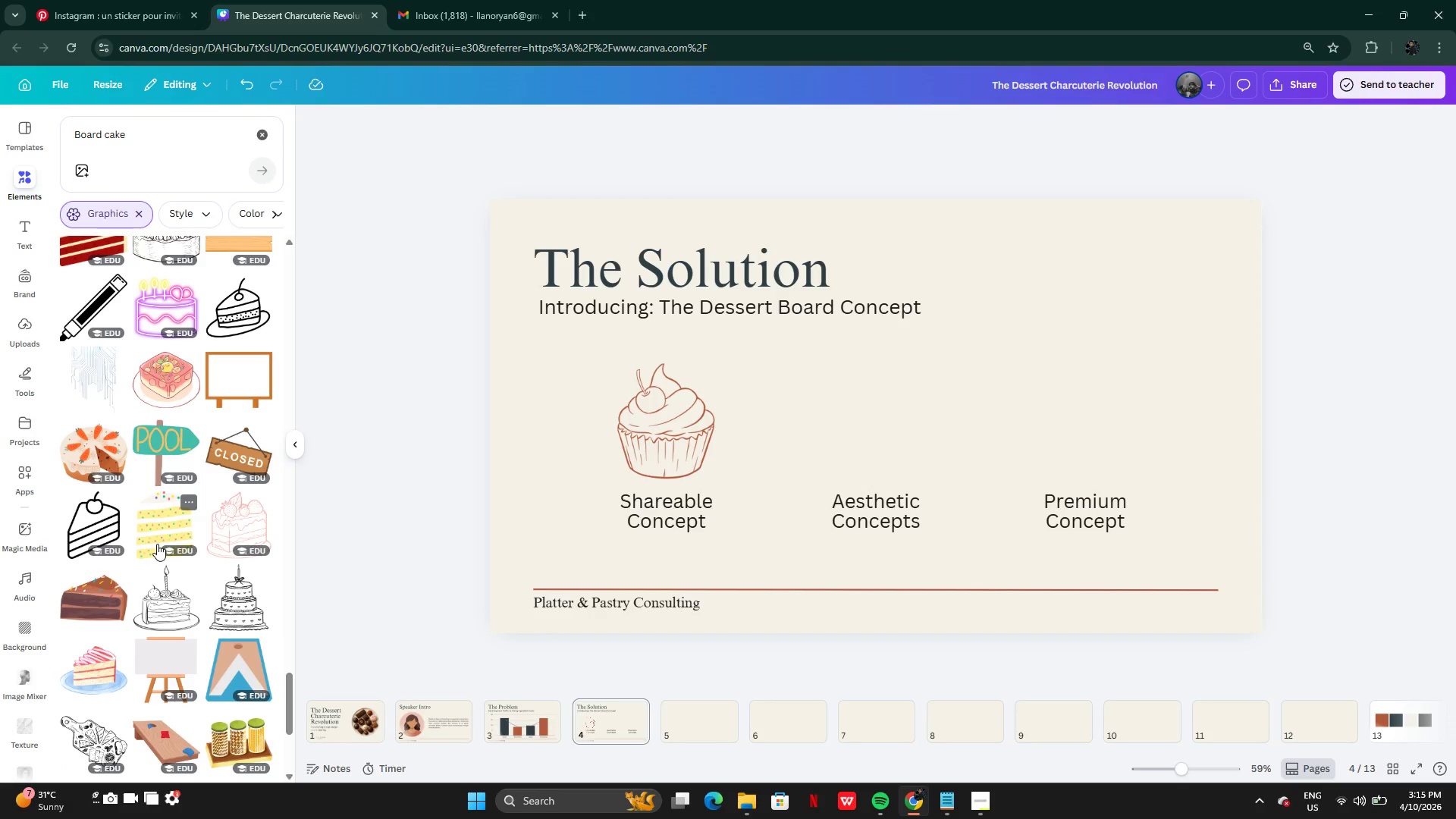 
wait(15.09)
 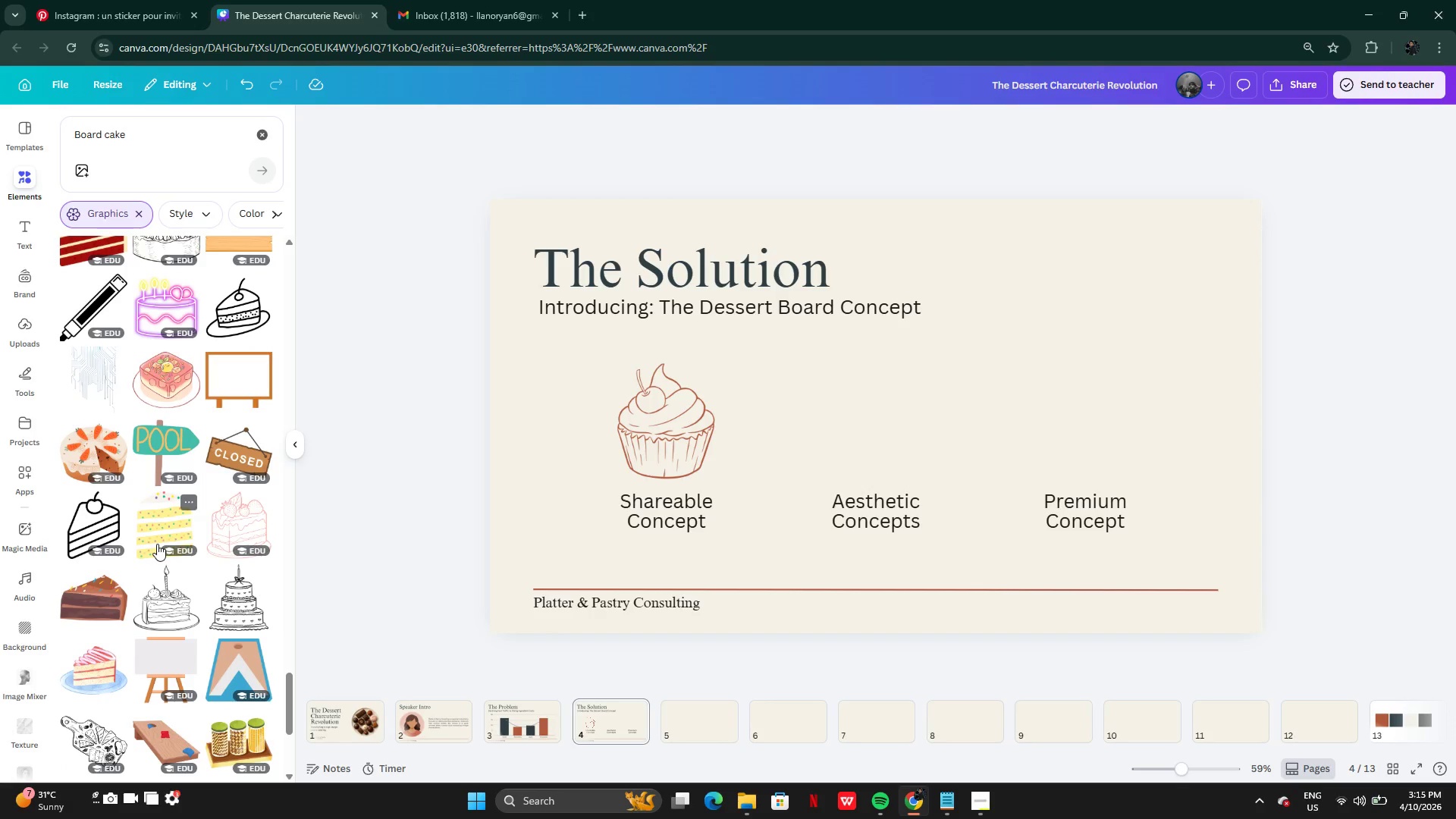 
left_click([124, 137])
 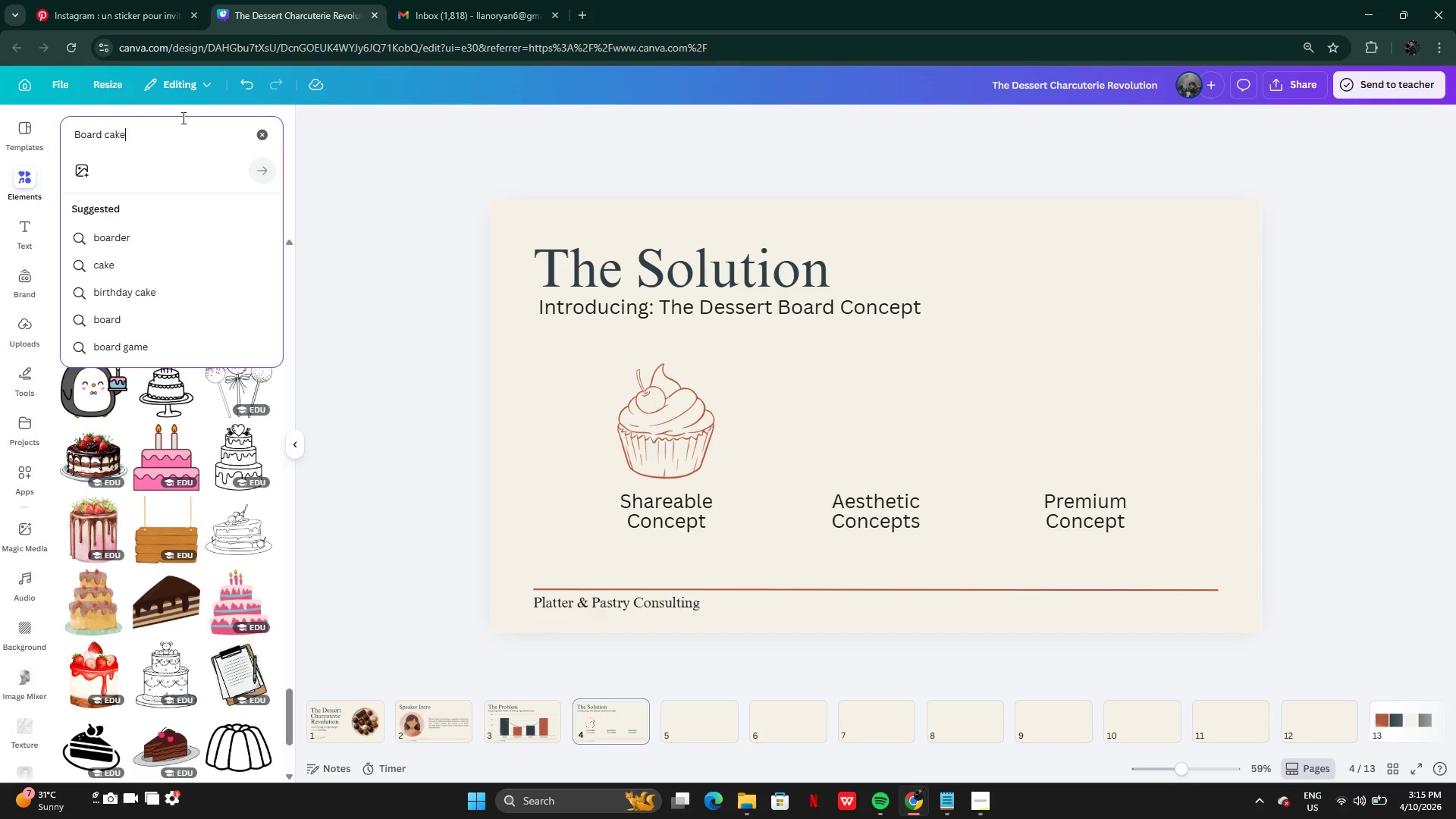 
key(Control+A)
 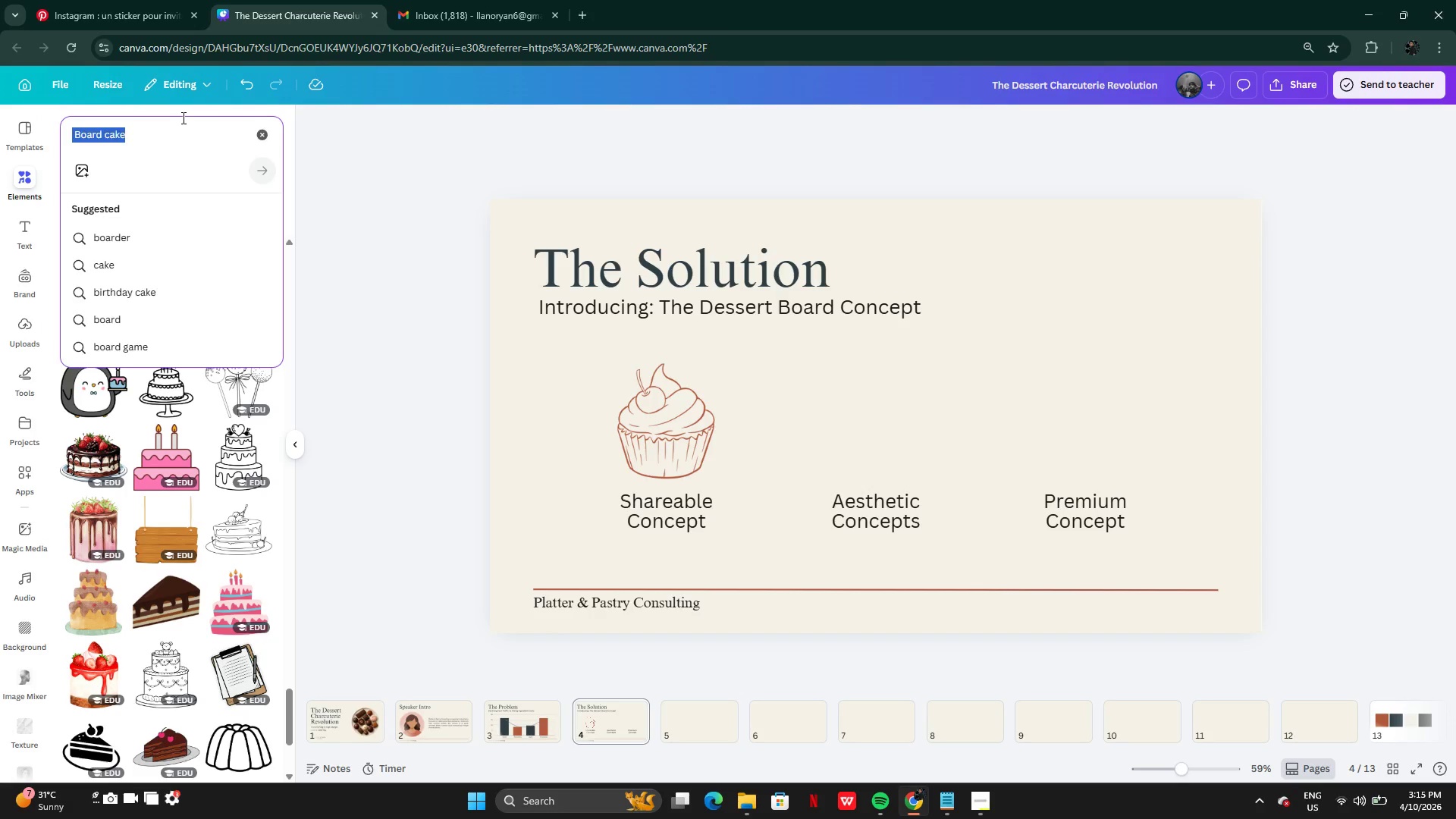 
key(Backspace)
type(bake concept)
 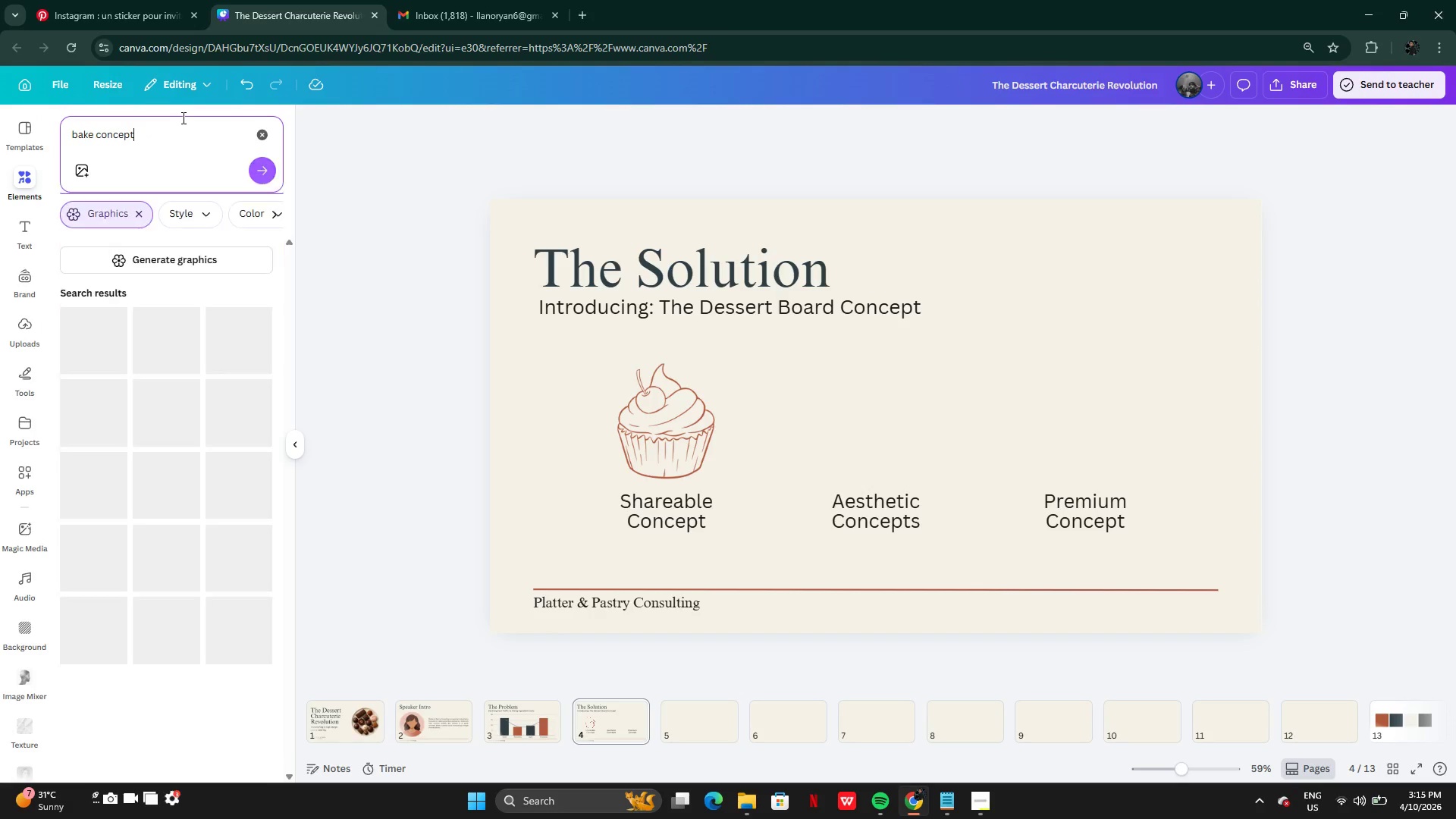 
key(Enter)
 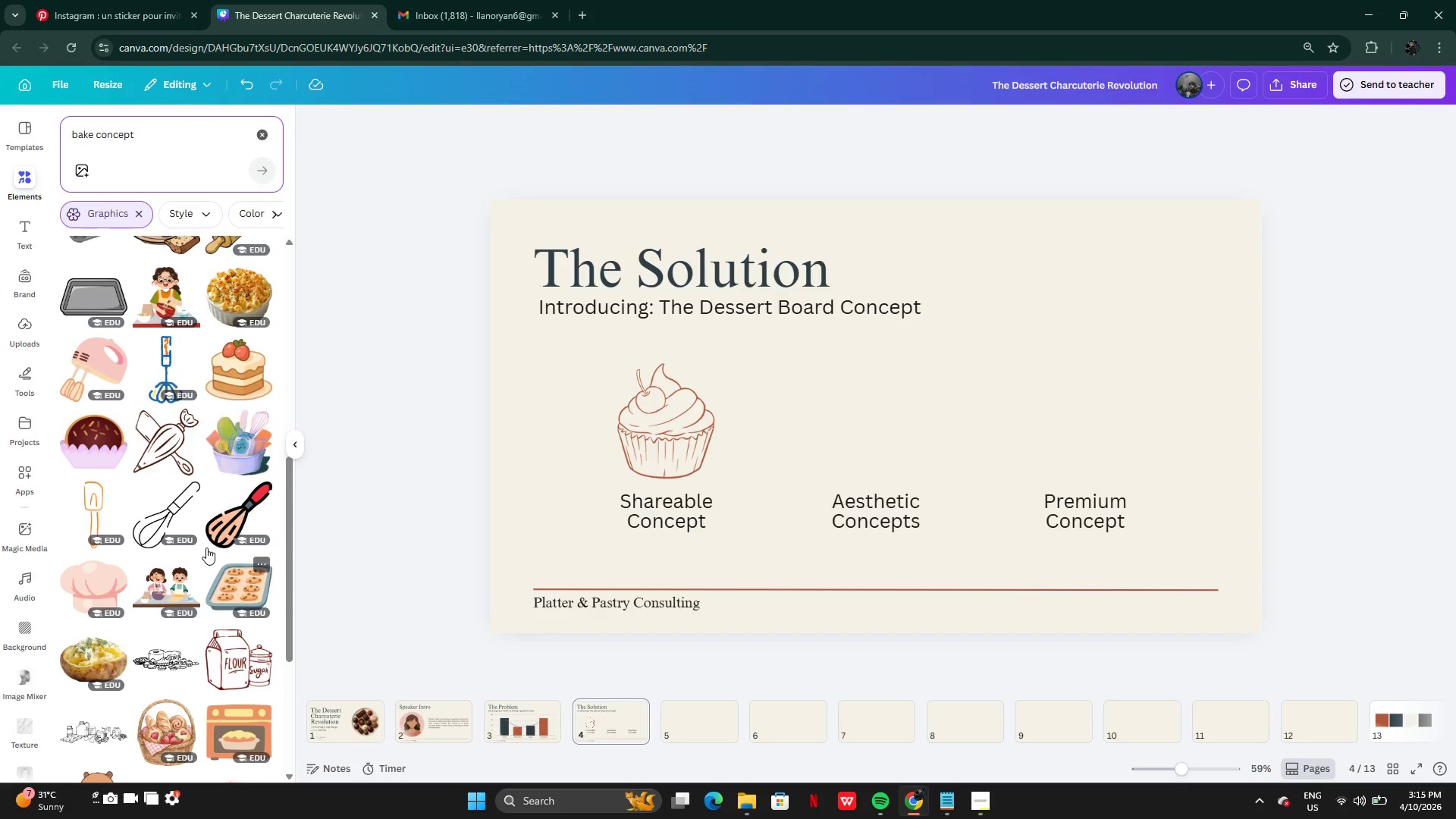 
wait(22.39)
 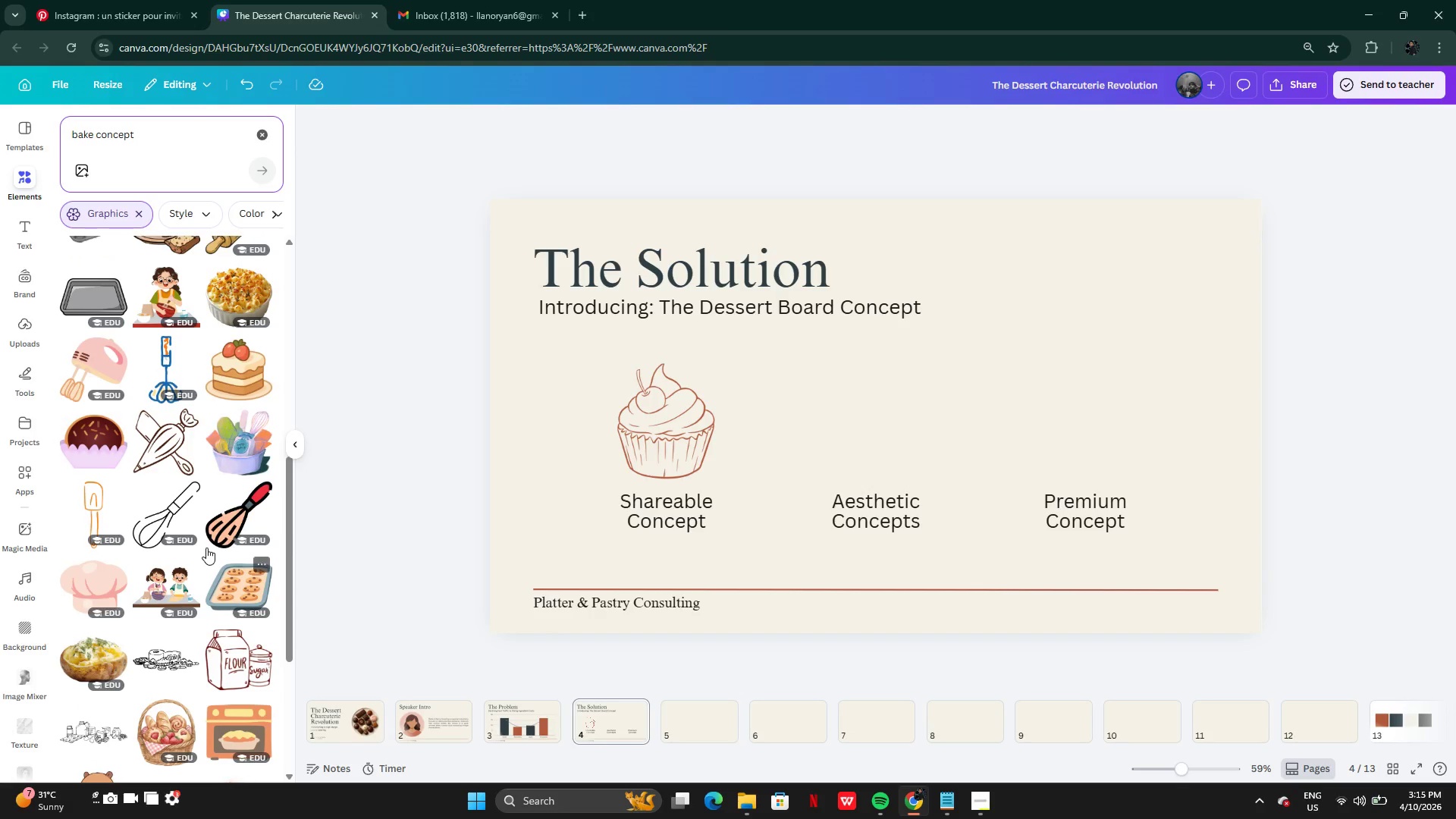 
left_click([245, 605])
 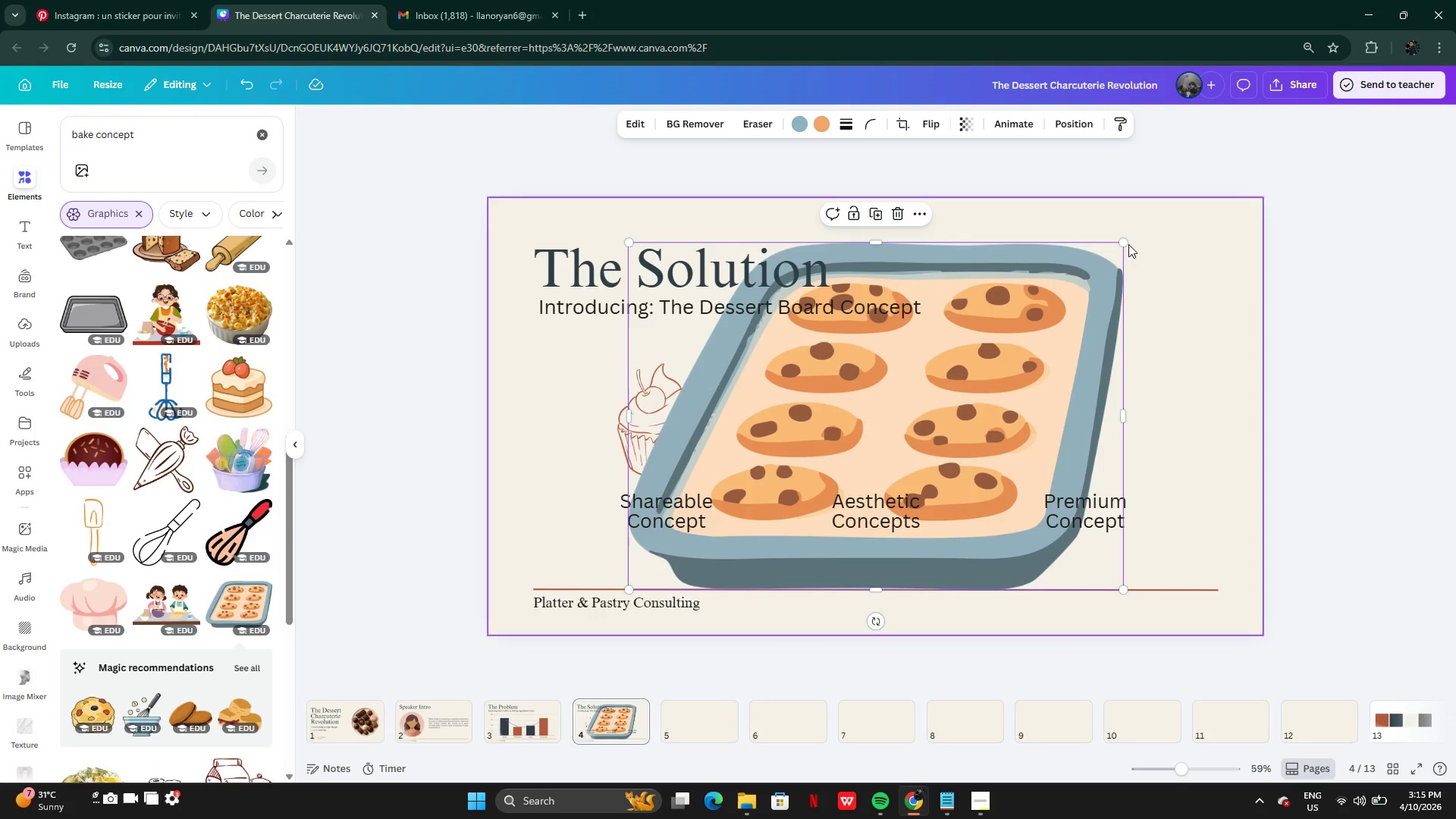 
left_click_drag(start_coordinate=[1125, 244], to_coordinate=[833, 490])
 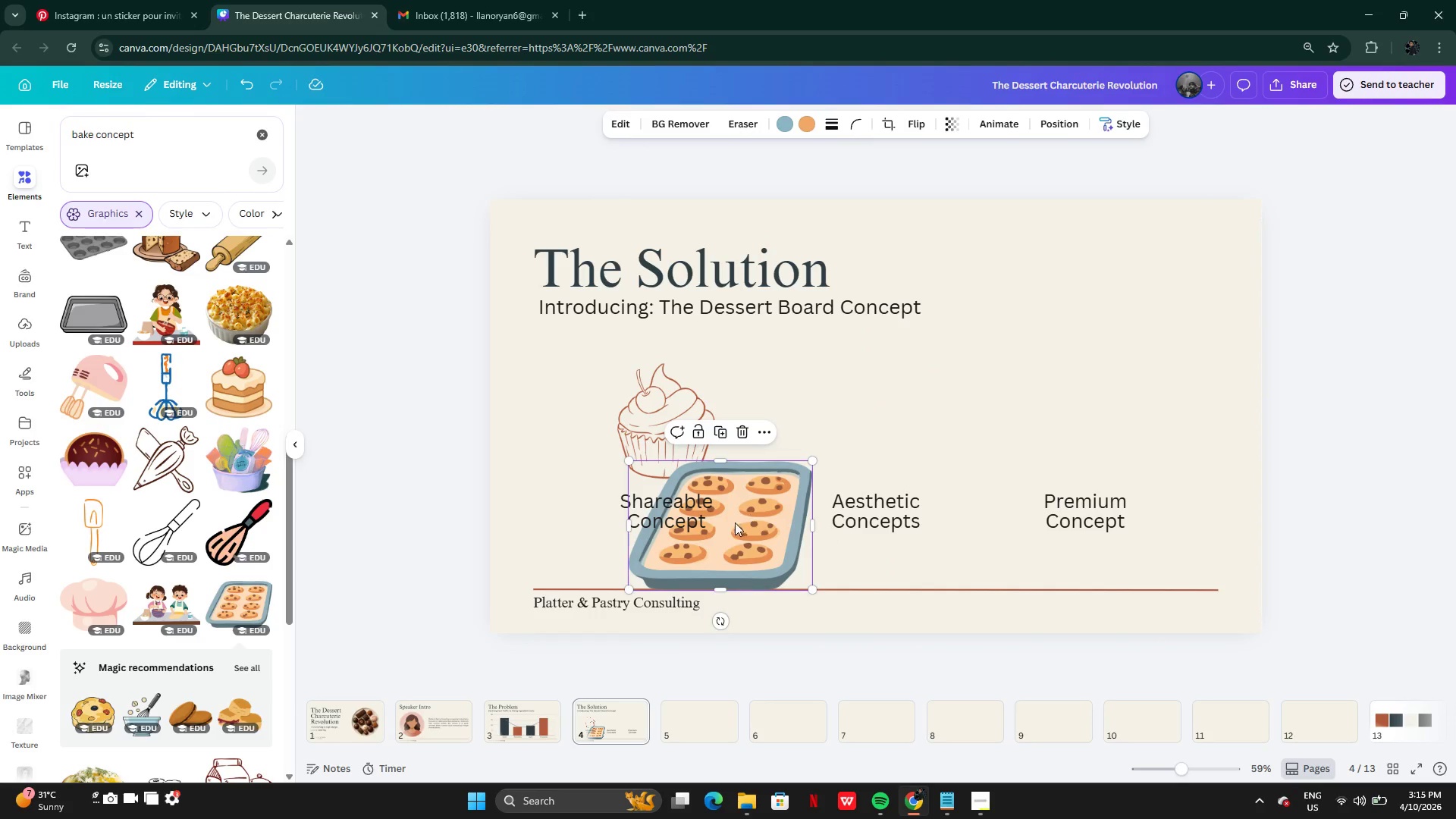 
left_click_drag(start_coordinate=[735, 522], to_coordinate=[873, 408])
 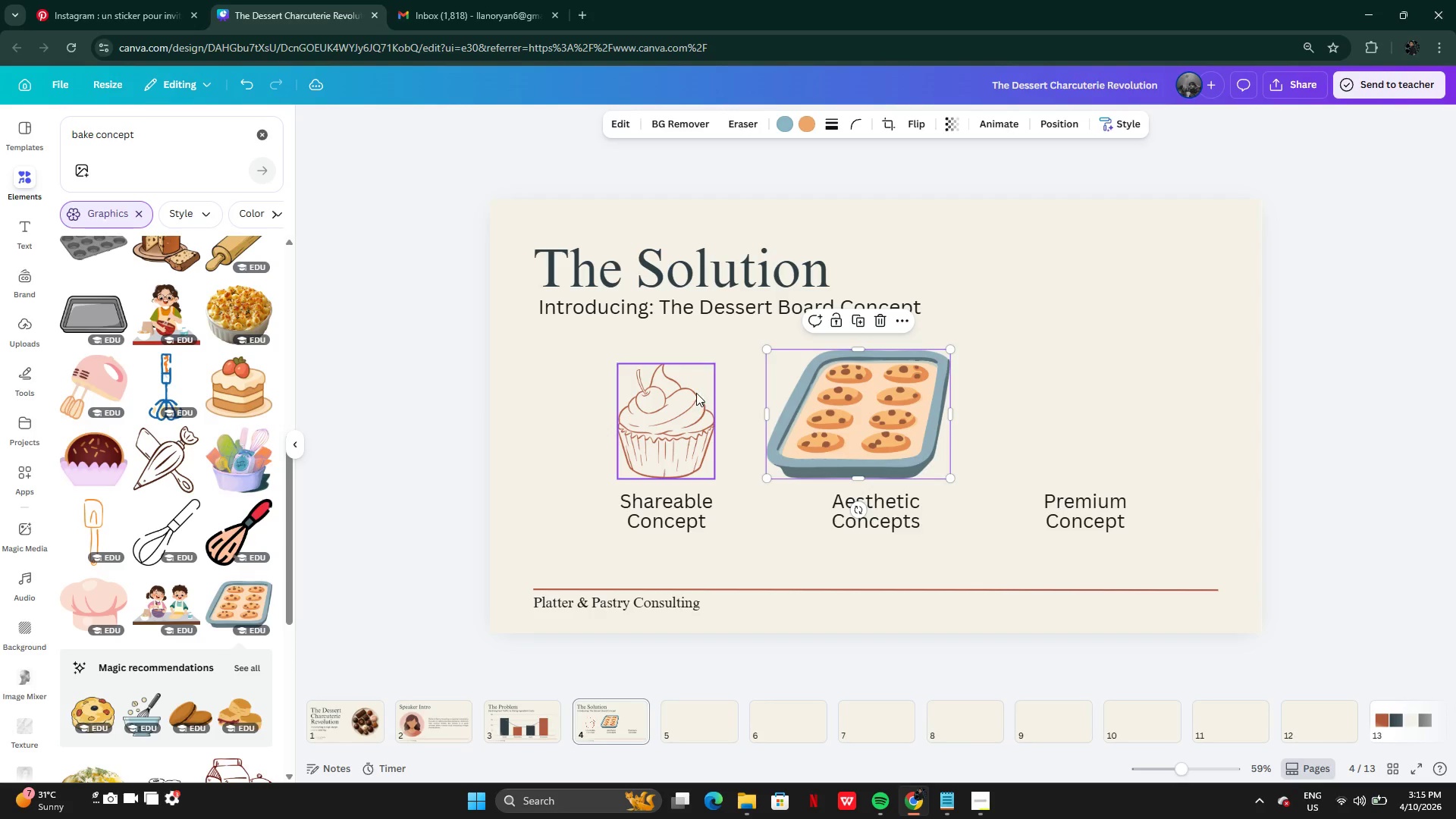 
left_click([696, 393])
 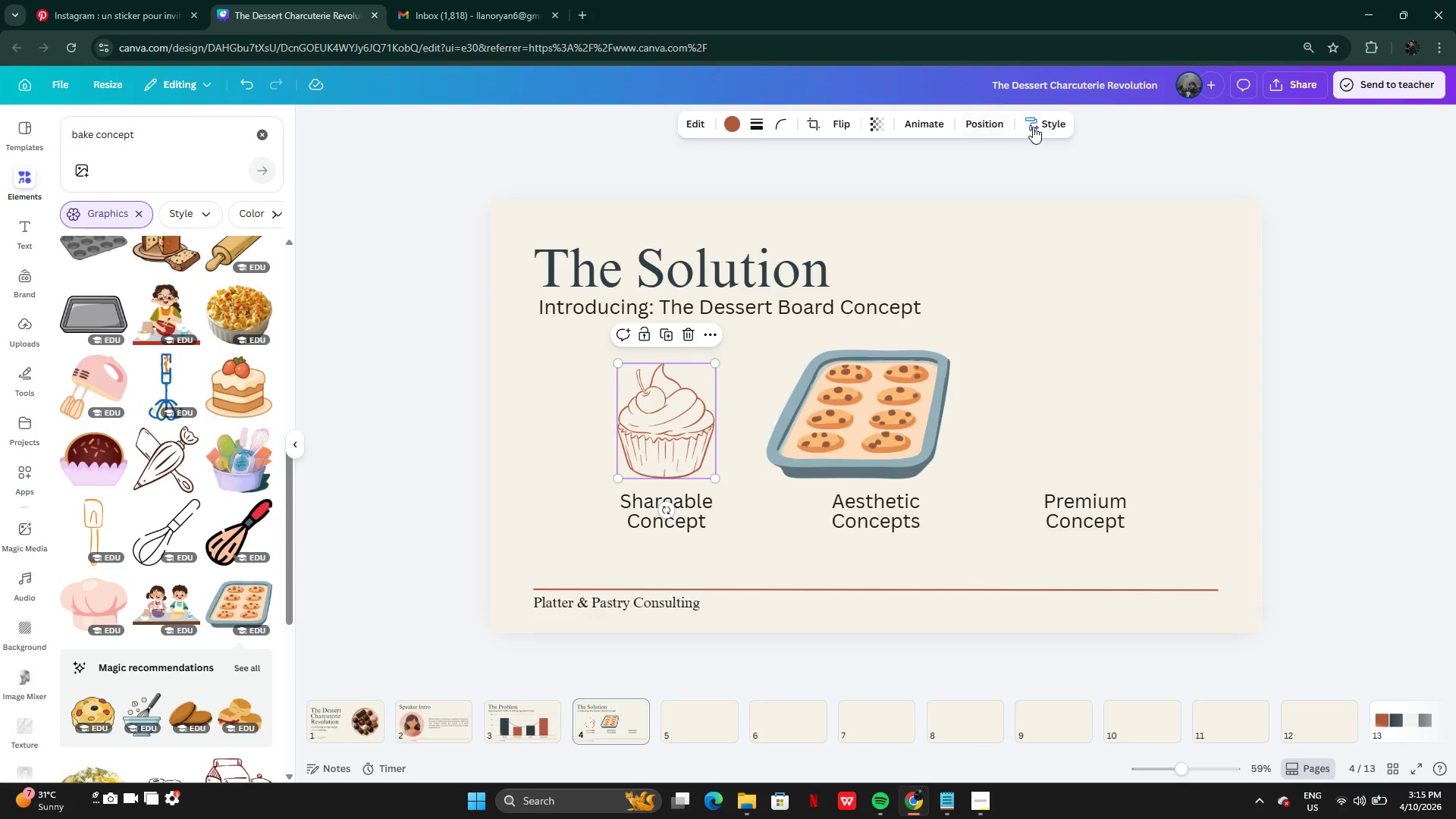 
left_click([1042, 128])
 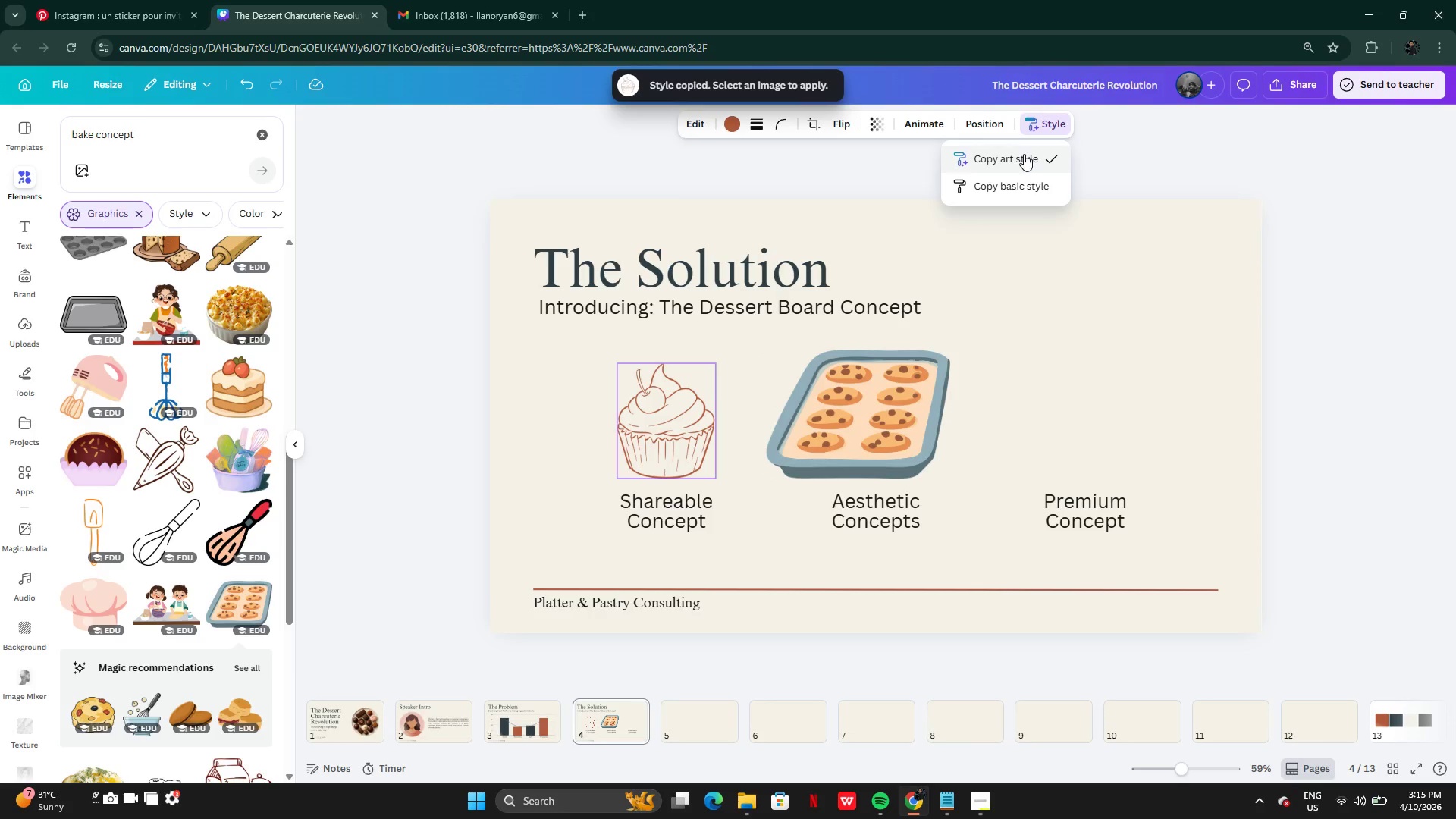 
left_click([1024, 154])
 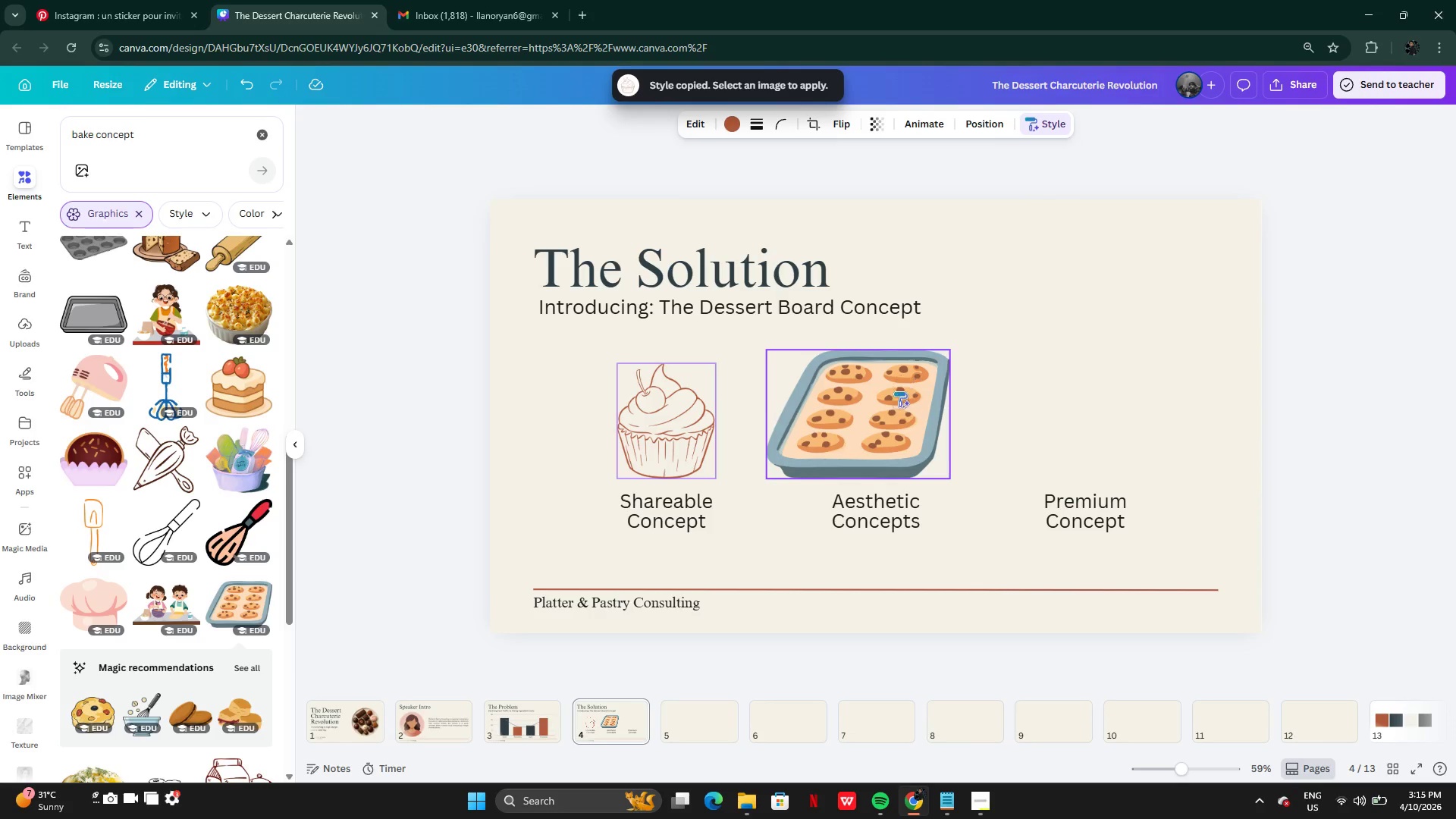 
mouse_move([884, 419])
 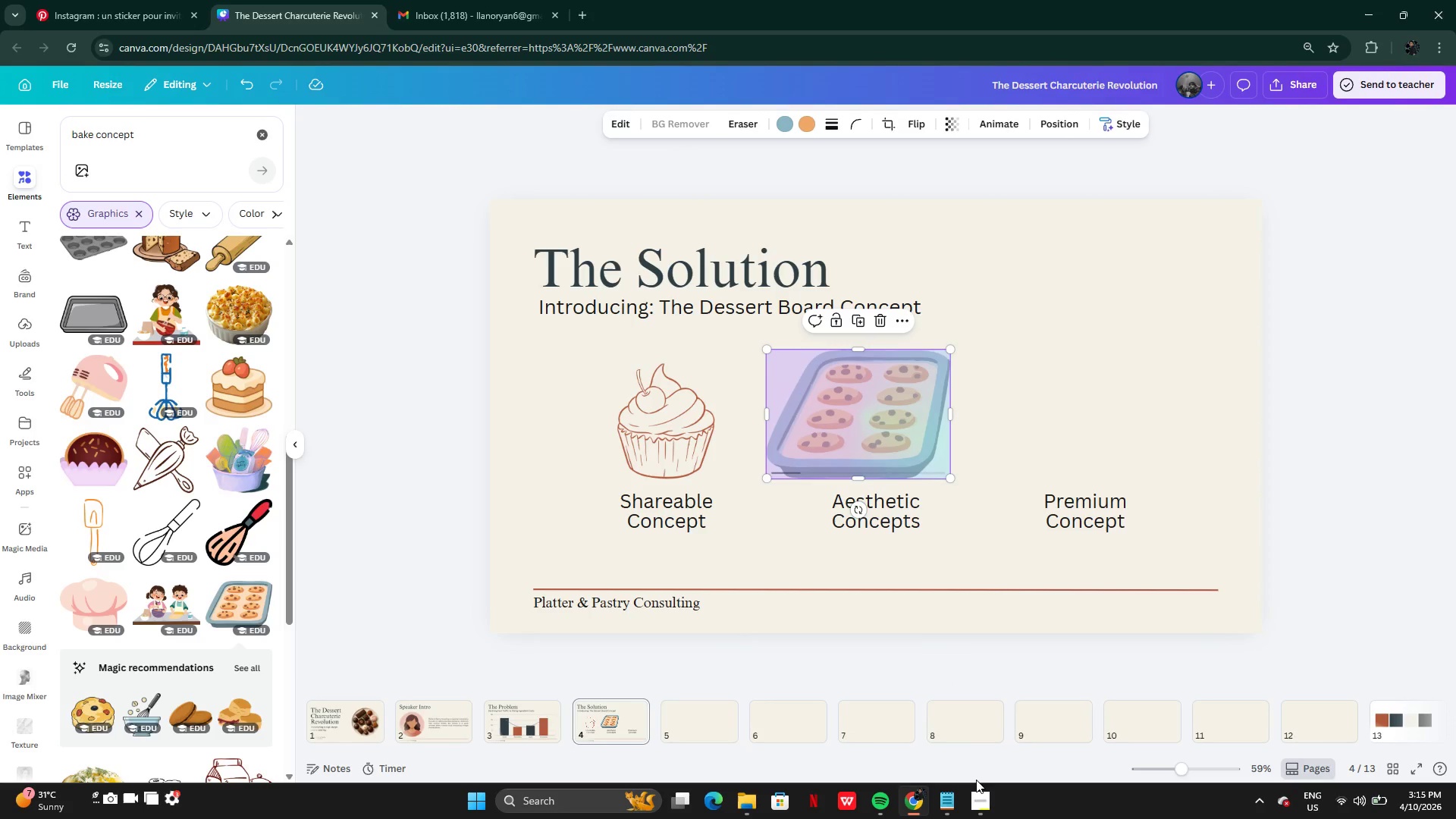 
left_click([978, 802])